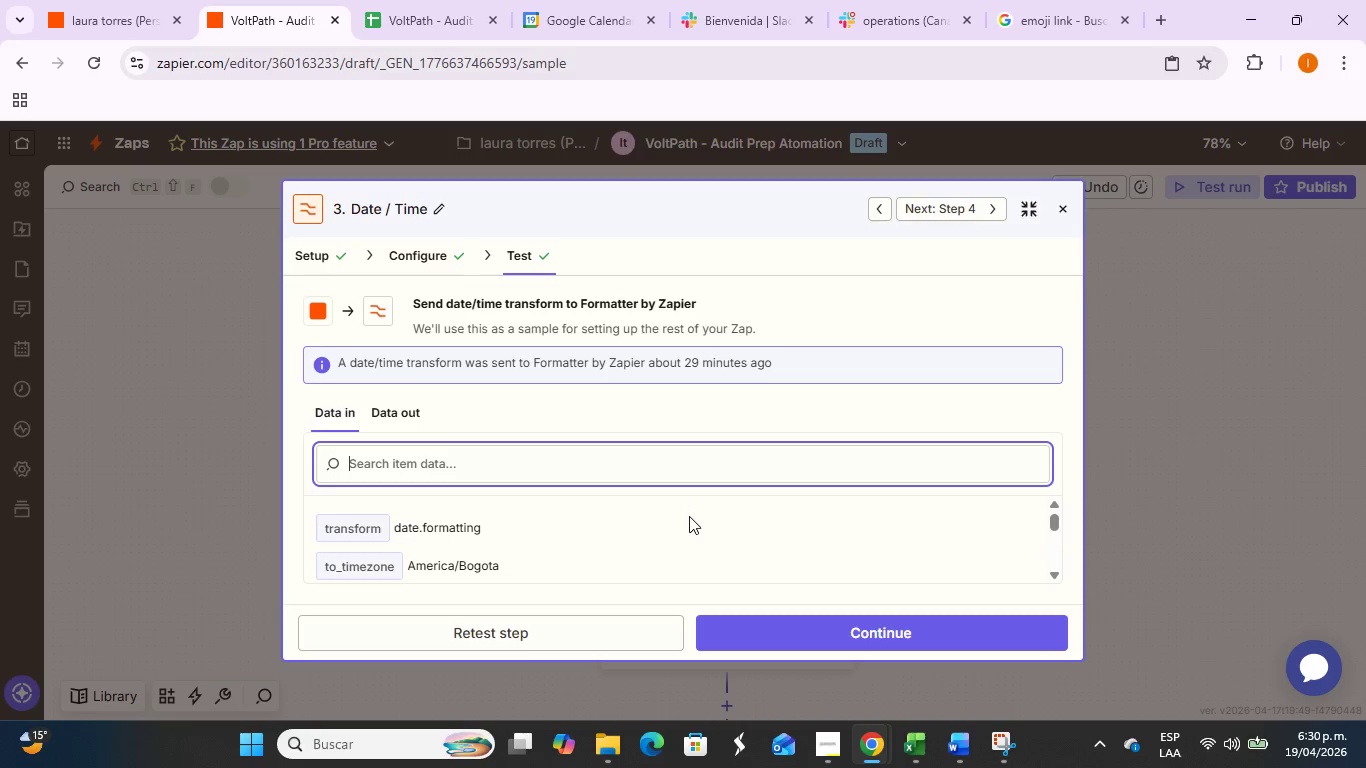 
scroll: coordinate [691, 521], scroll_direction: down, amount: 1.0
 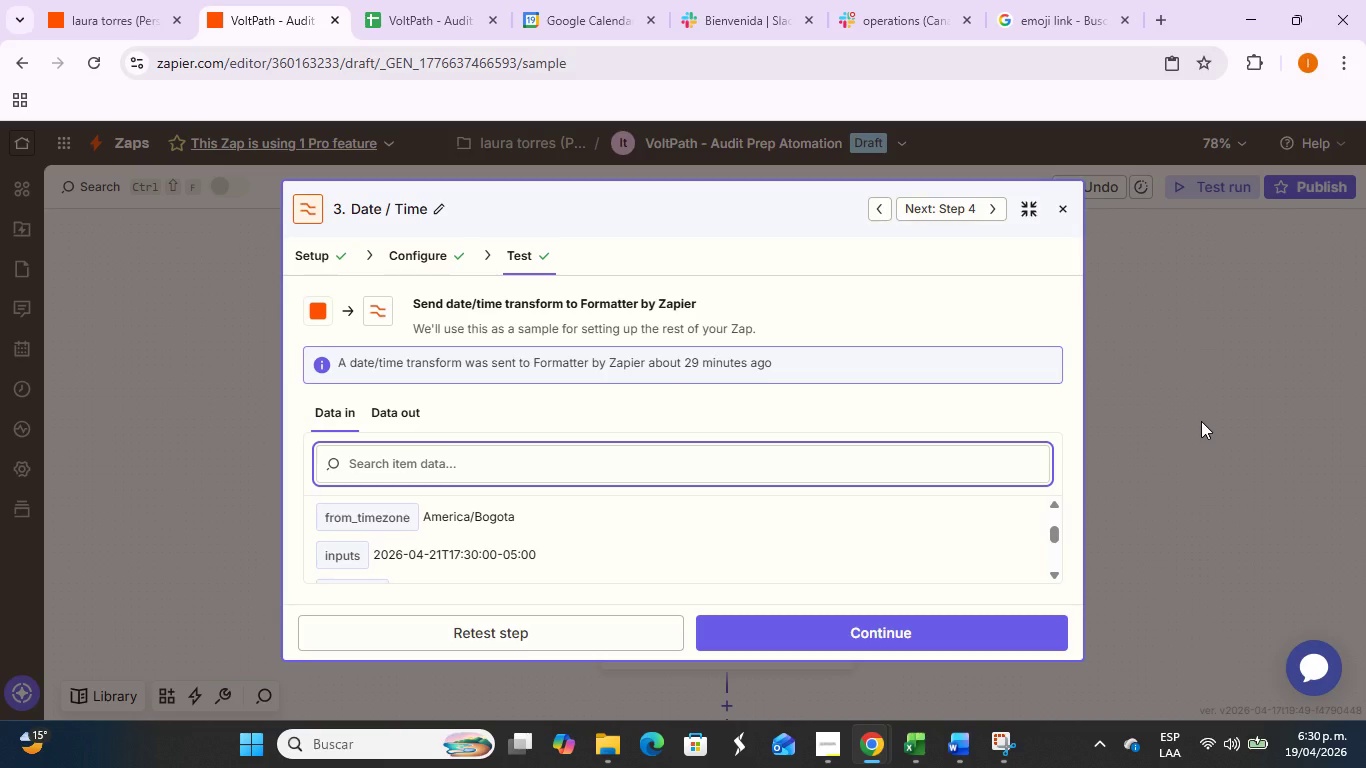 
key(PrintScreen)
 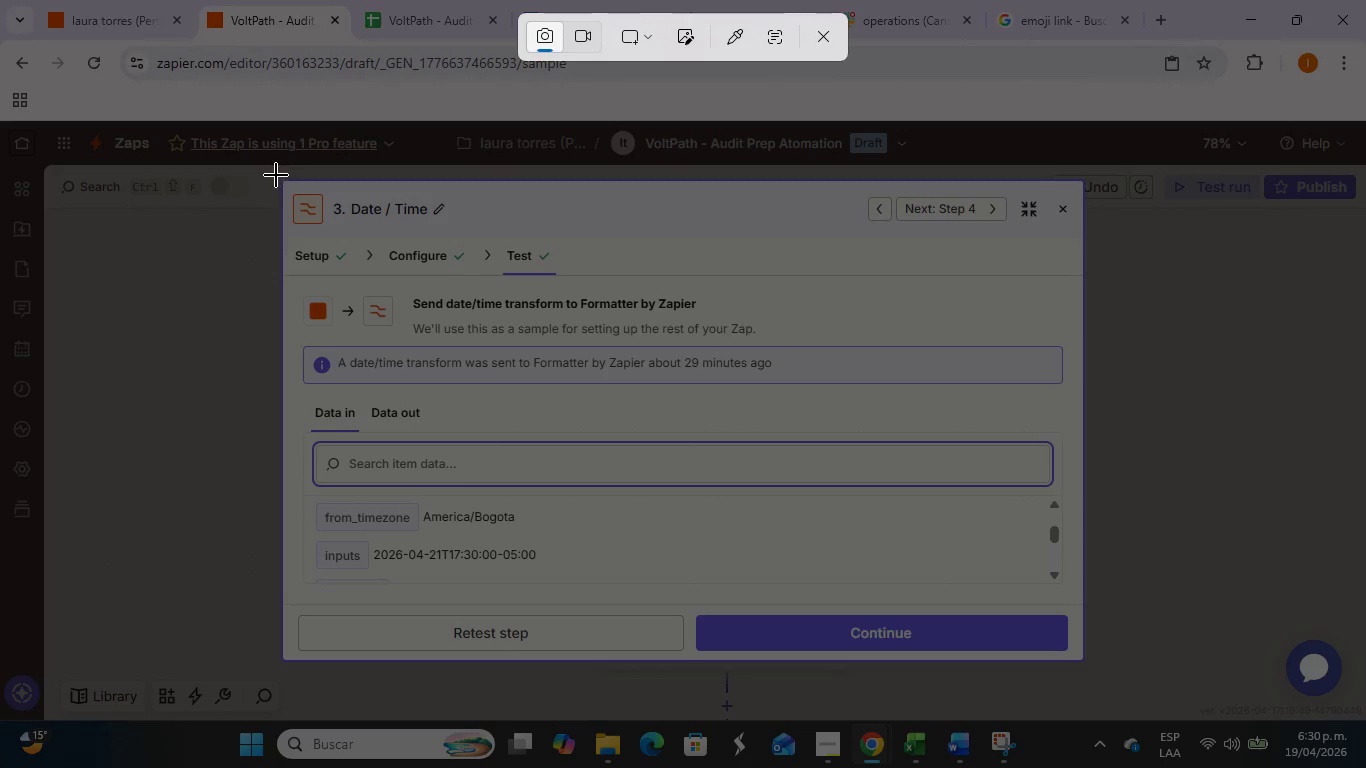 
left_click_drag(start_coordinate=[276, 175], to_coordinate=[1087, 670])
 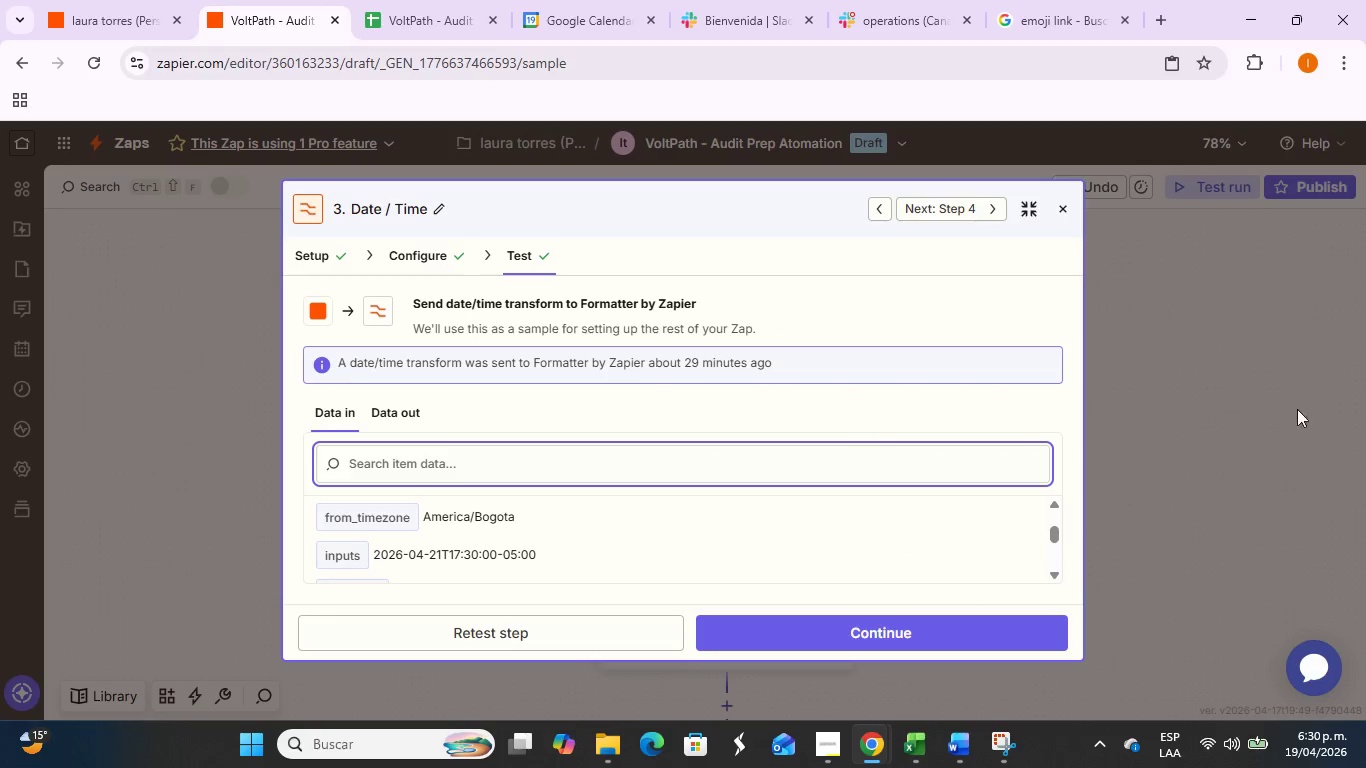 
left_click([1213, 472])
 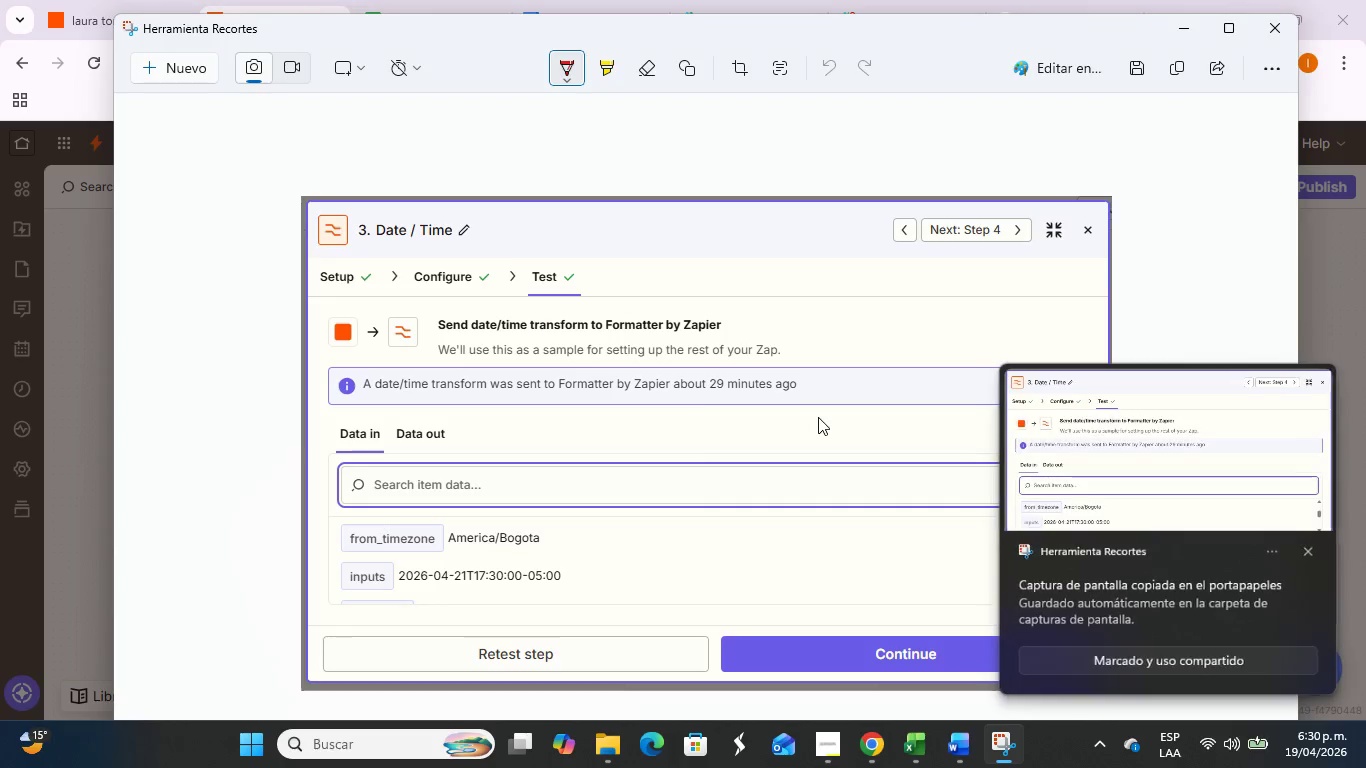 
right_click([818, 417])
 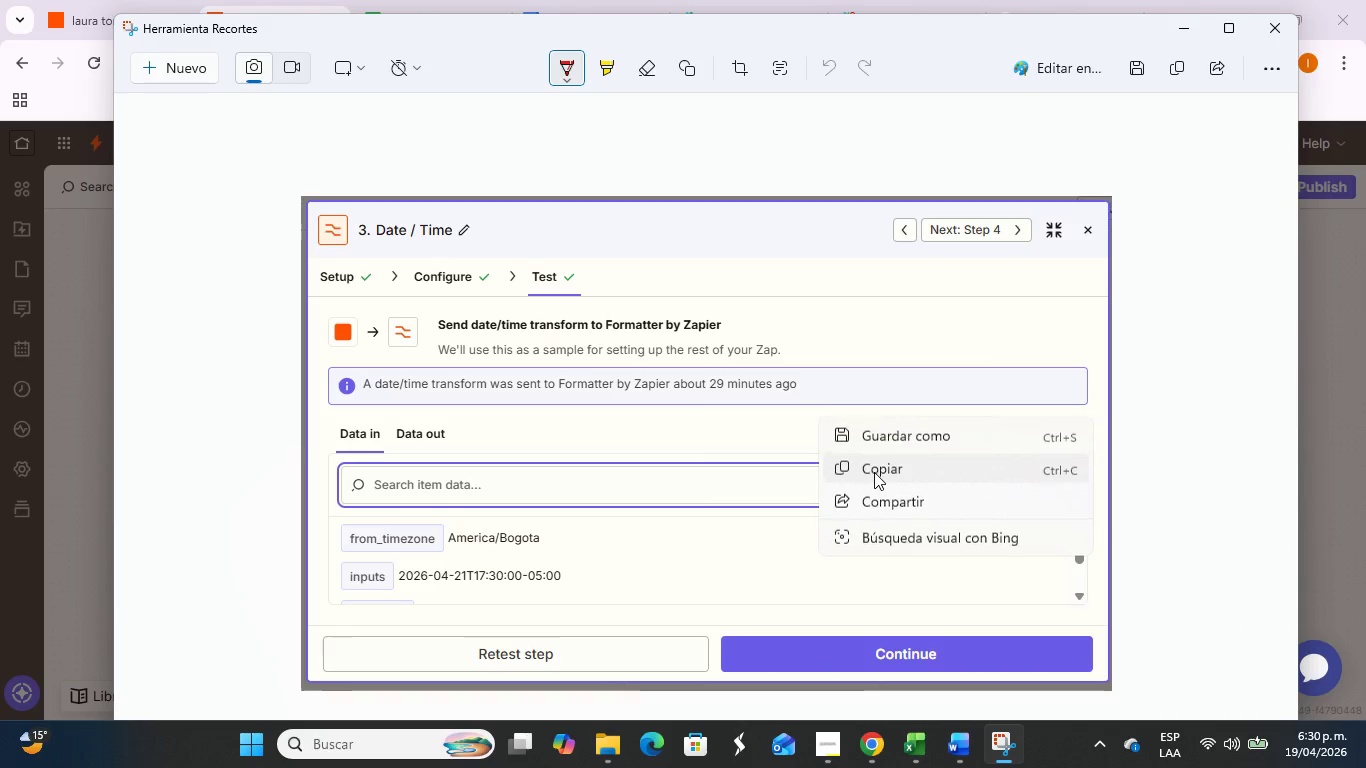 
left_click([874, 472])
 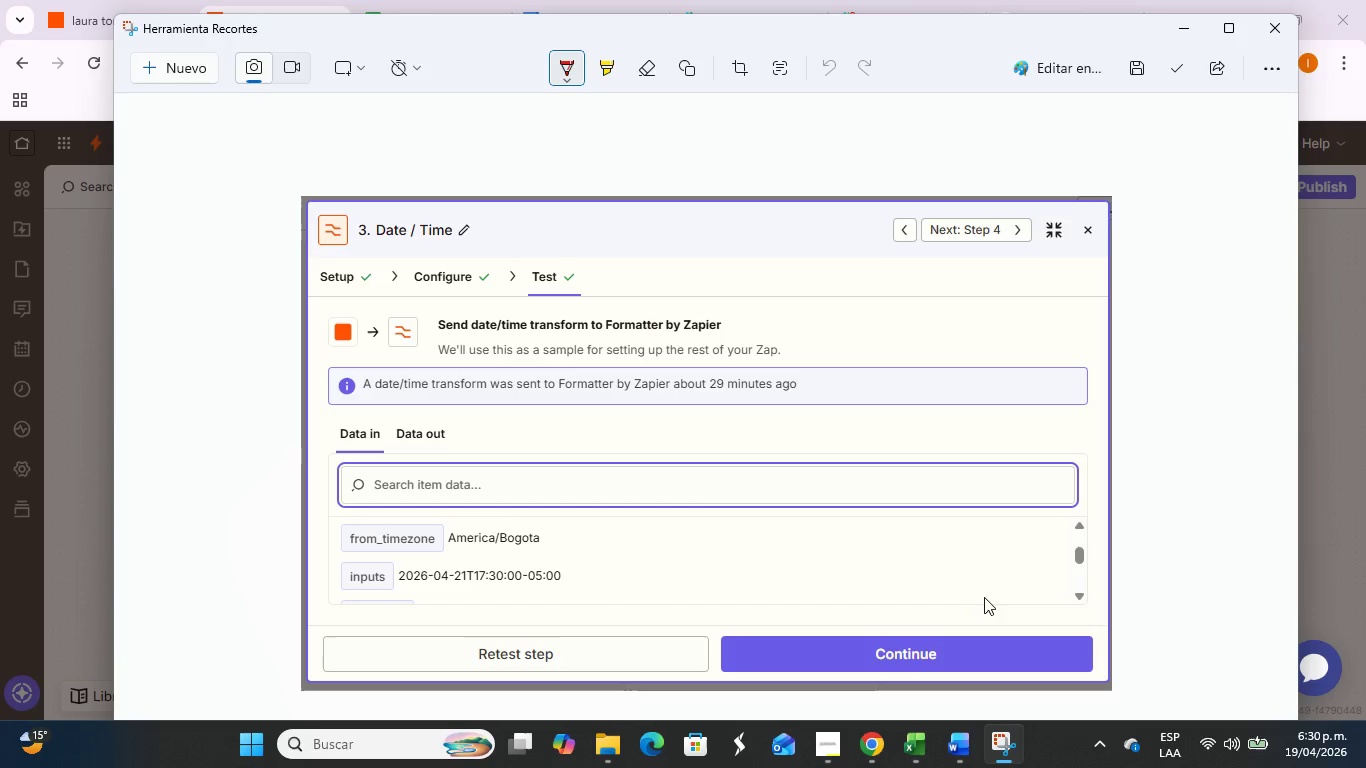 
key(Alt+Tab)
 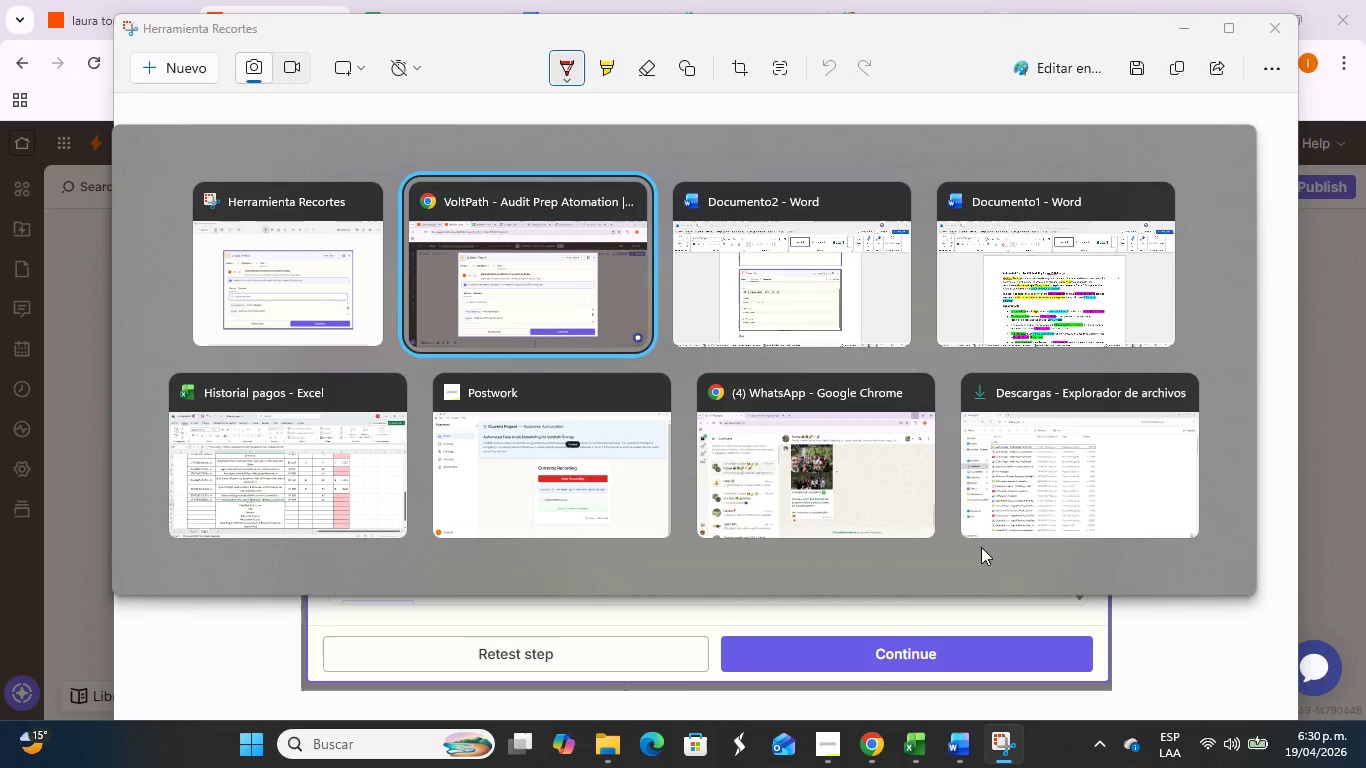 
key(Alt+Tab)
 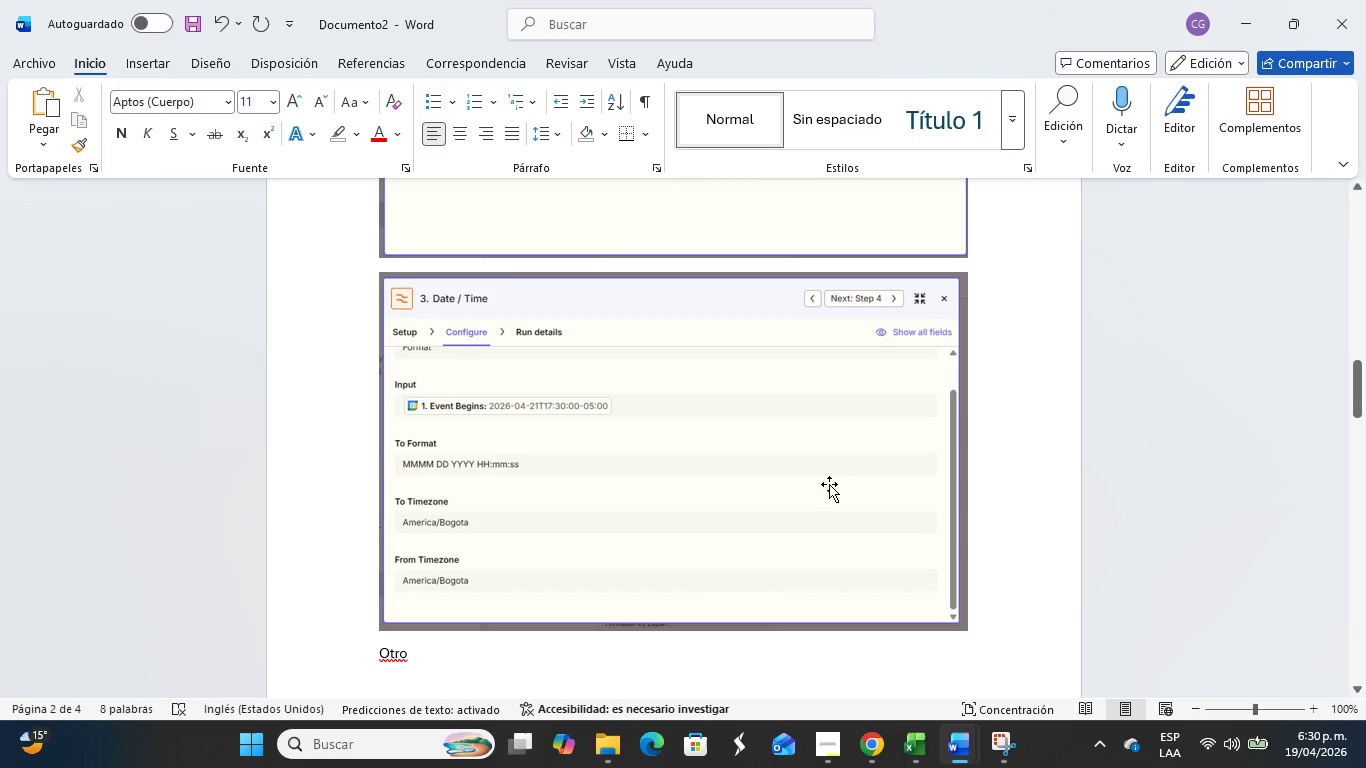 
left_click_drag(start_coordinate=[532, 624], to_coordinate=[371, 609])
 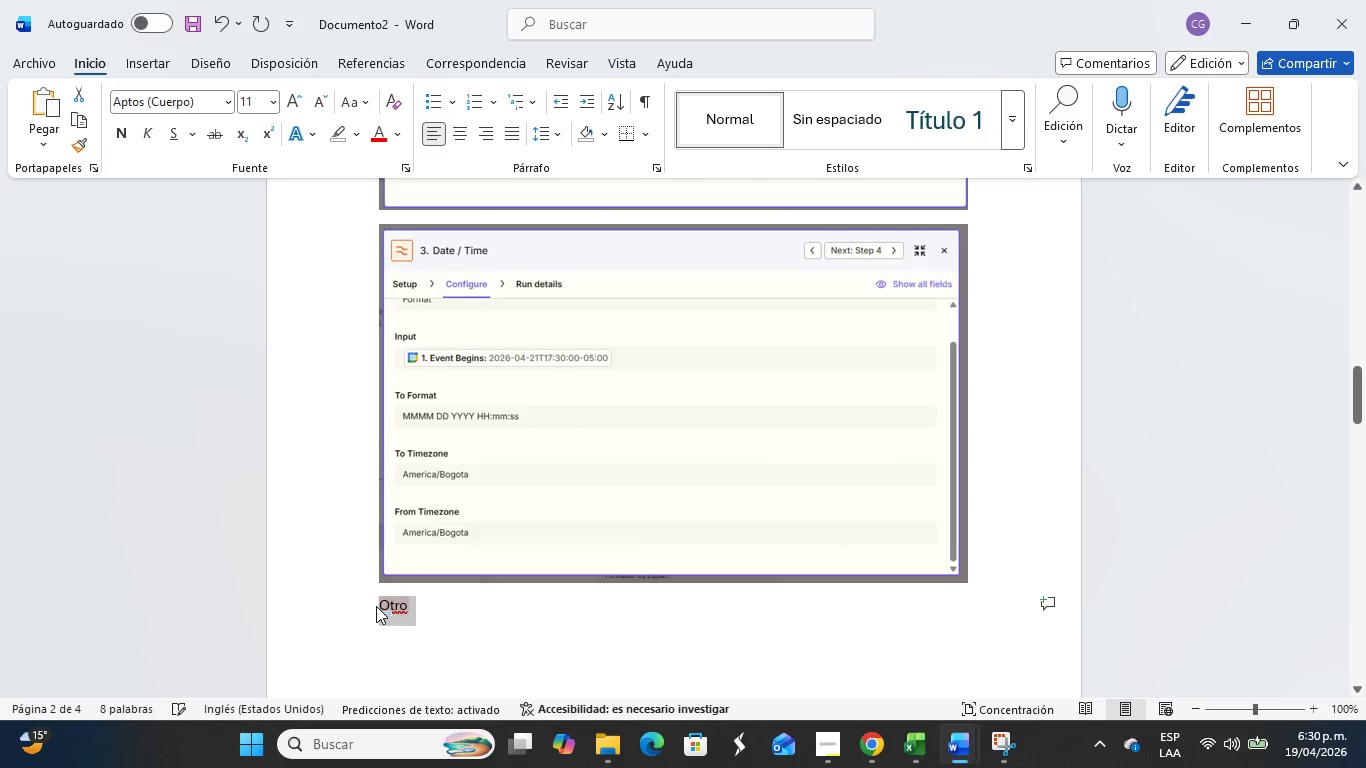 
scroll: coordinate [813, 504], scroll_direction: down, amount: 1.0
 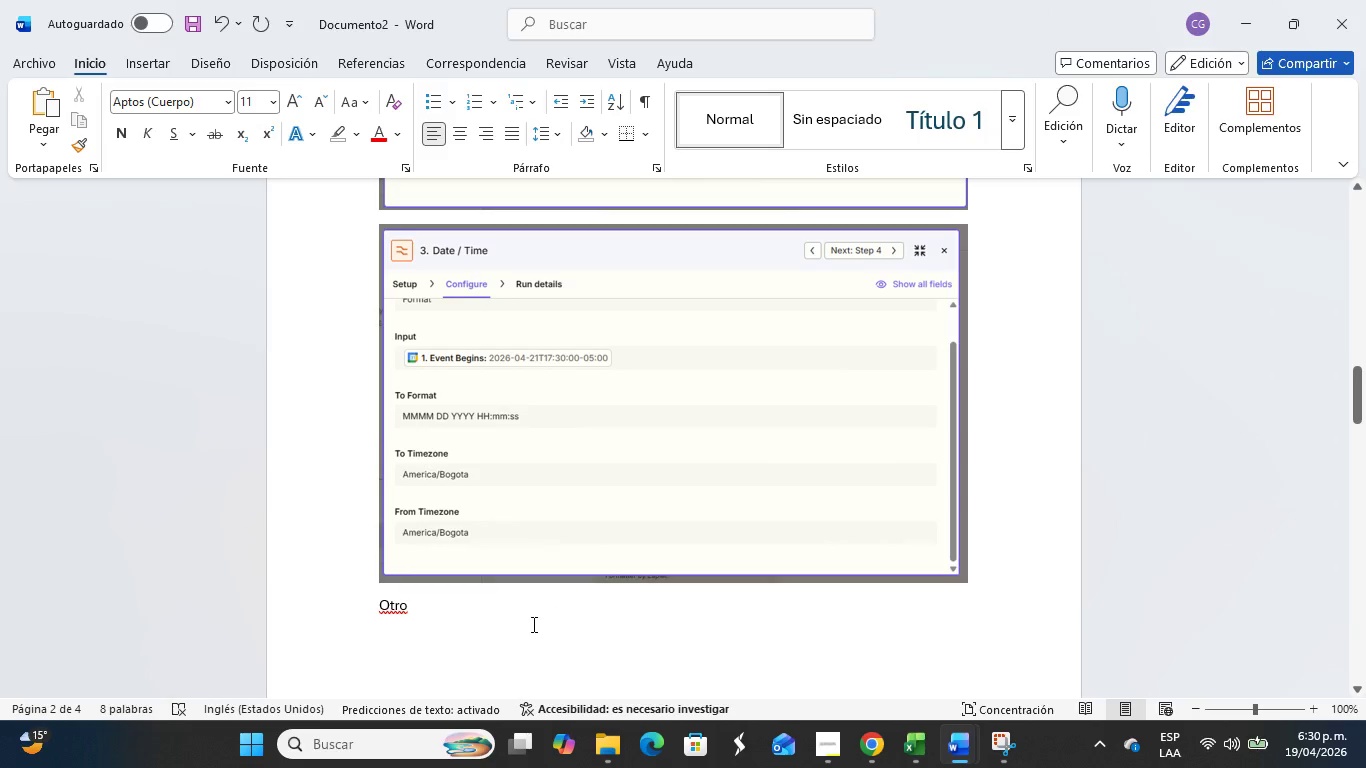 
key(Control+V)
 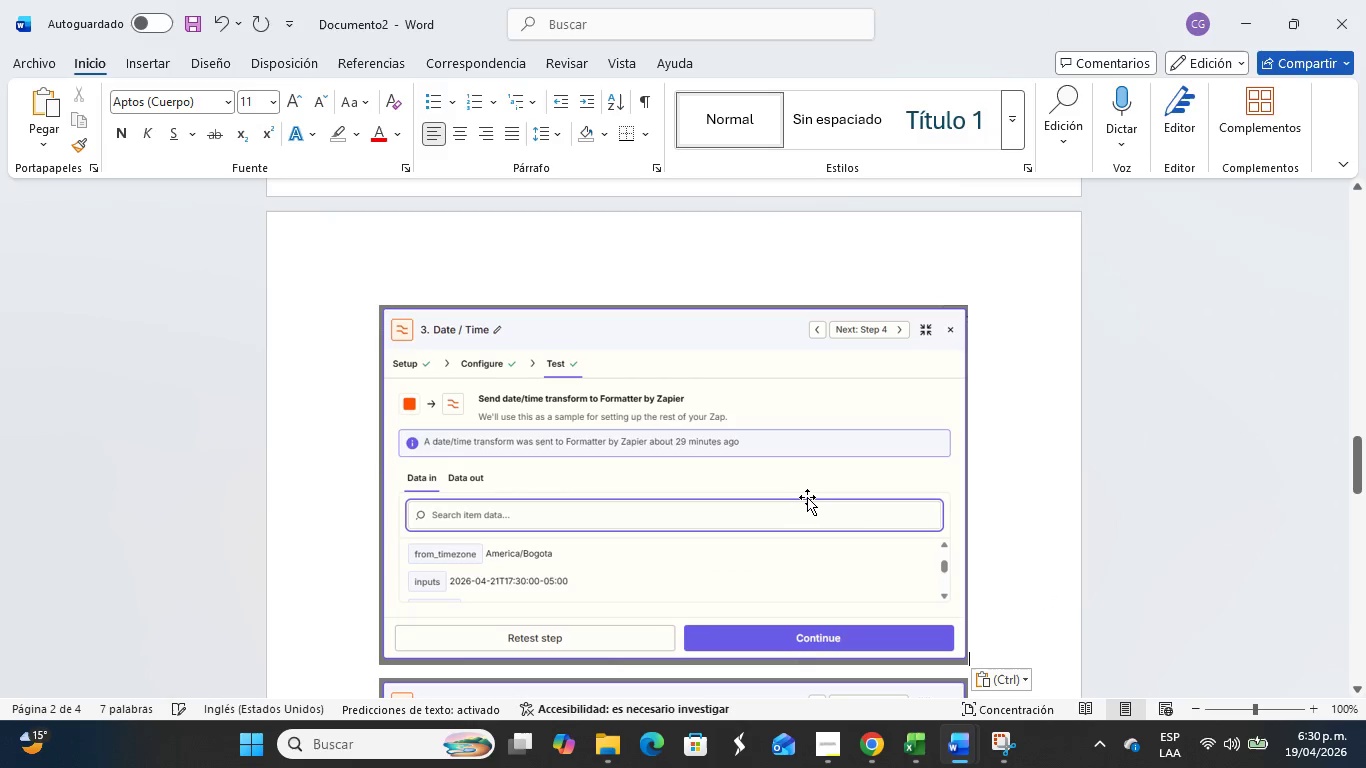 
scroll: coordinate [818, 479], scroll_direction: down, amount: 3.0
 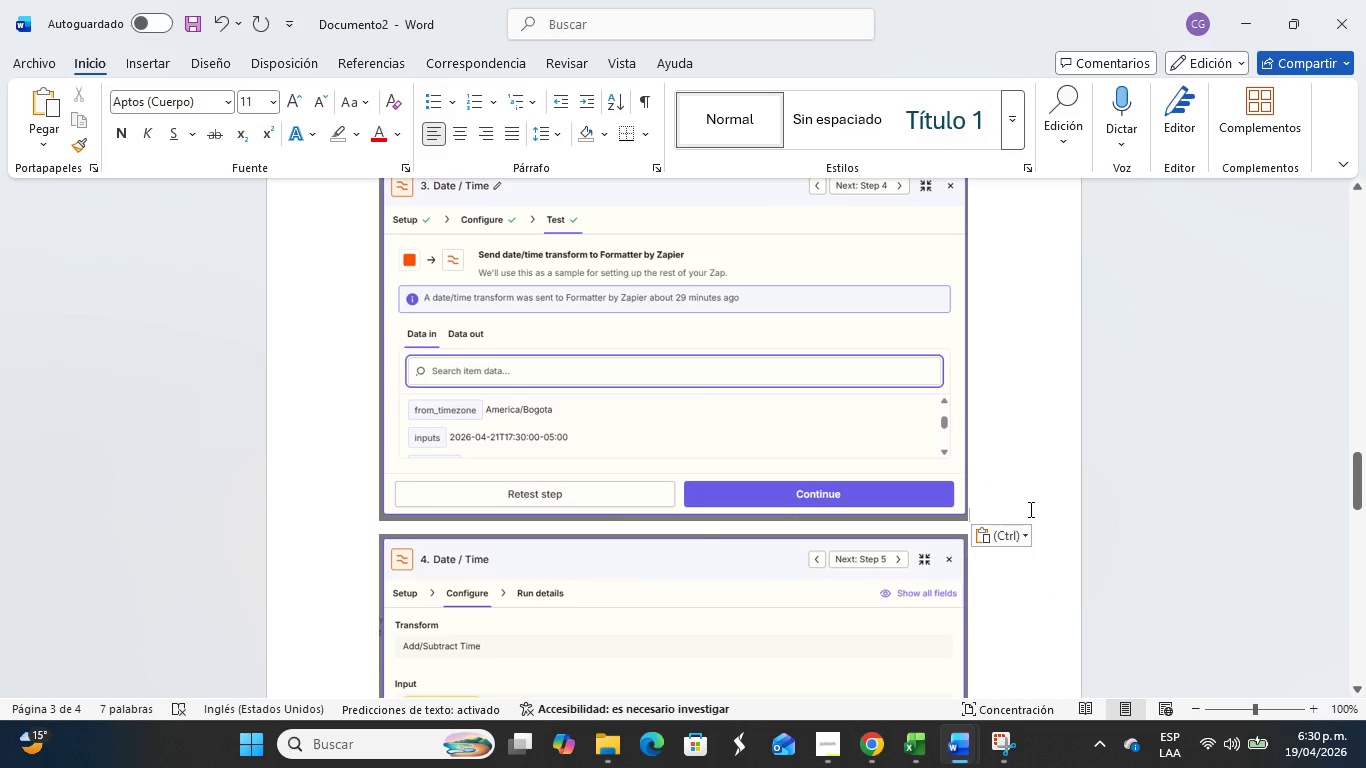 
key(Enter)
 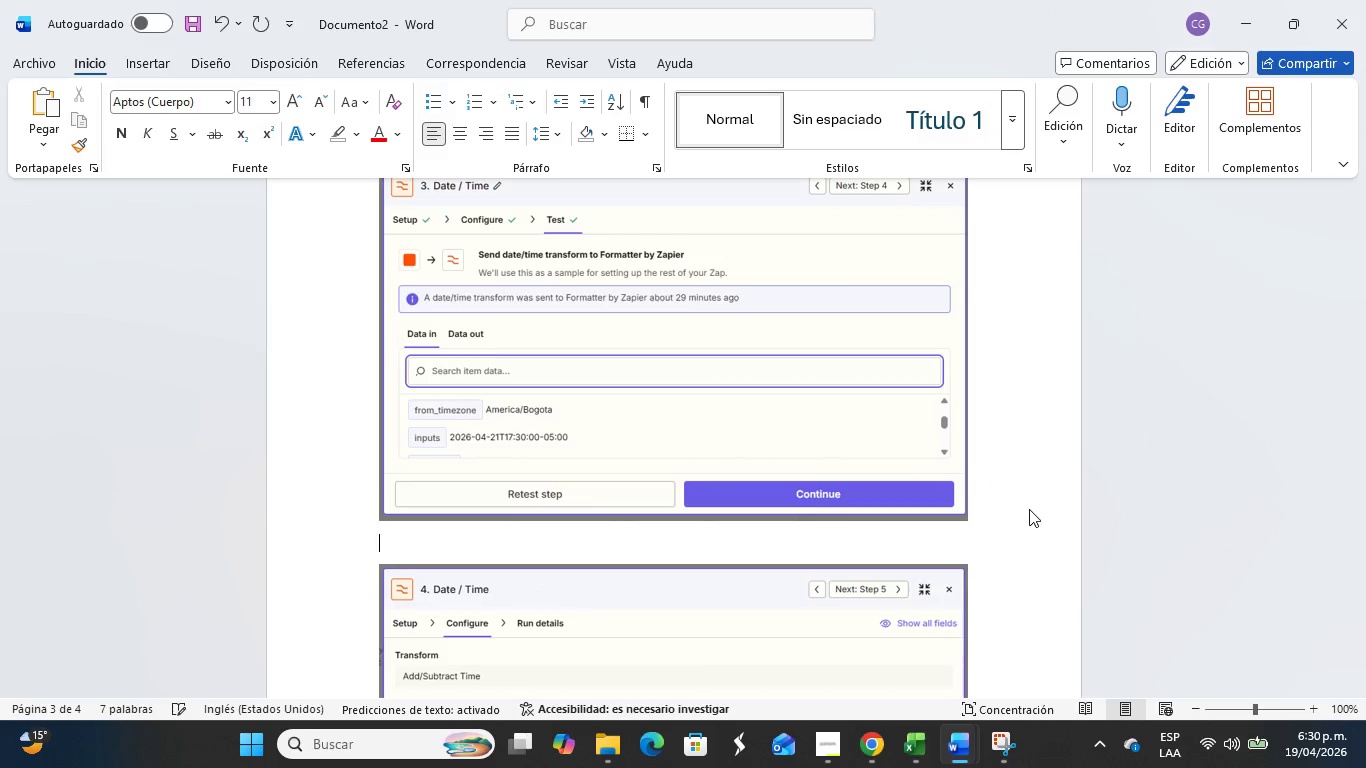 
scroll: coordinate [983, 493], scroll_direction: down, amount: 8.0
 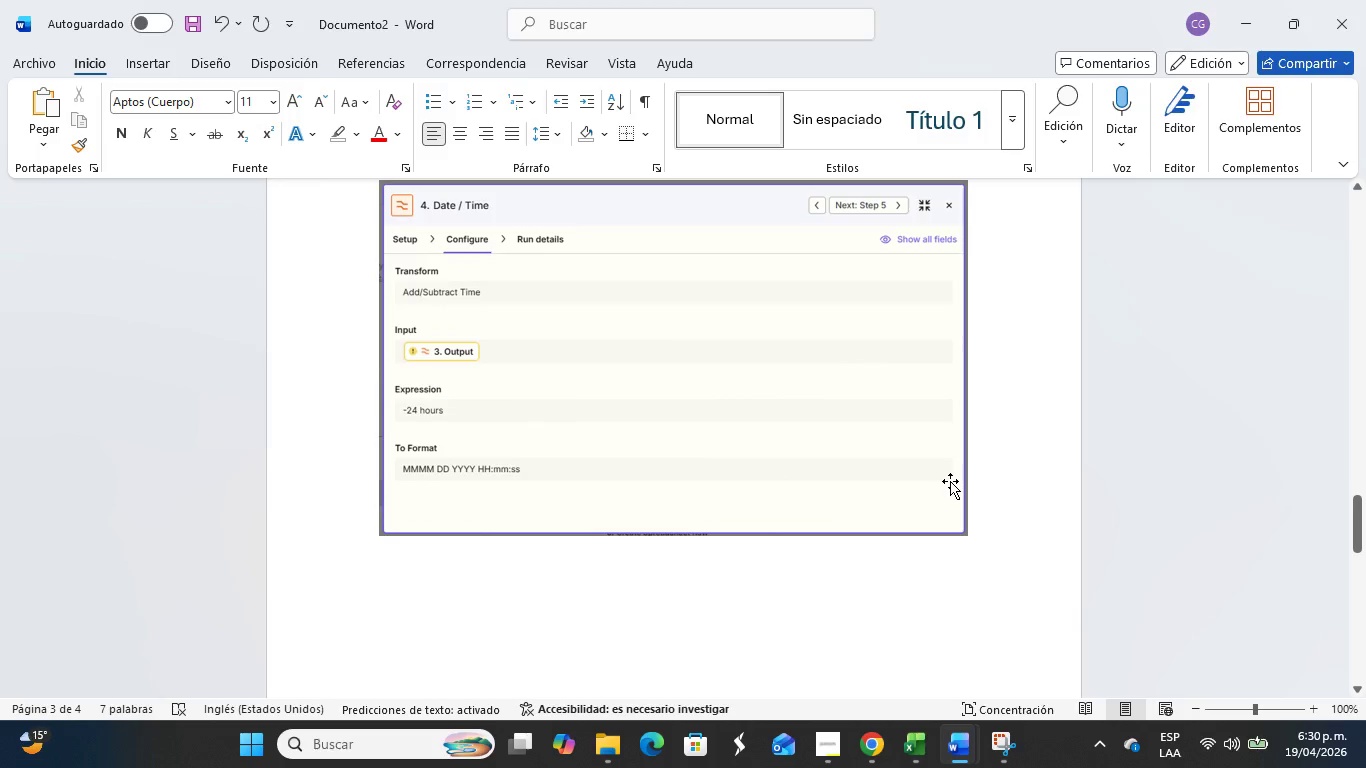 
key(Alt+Tab)
 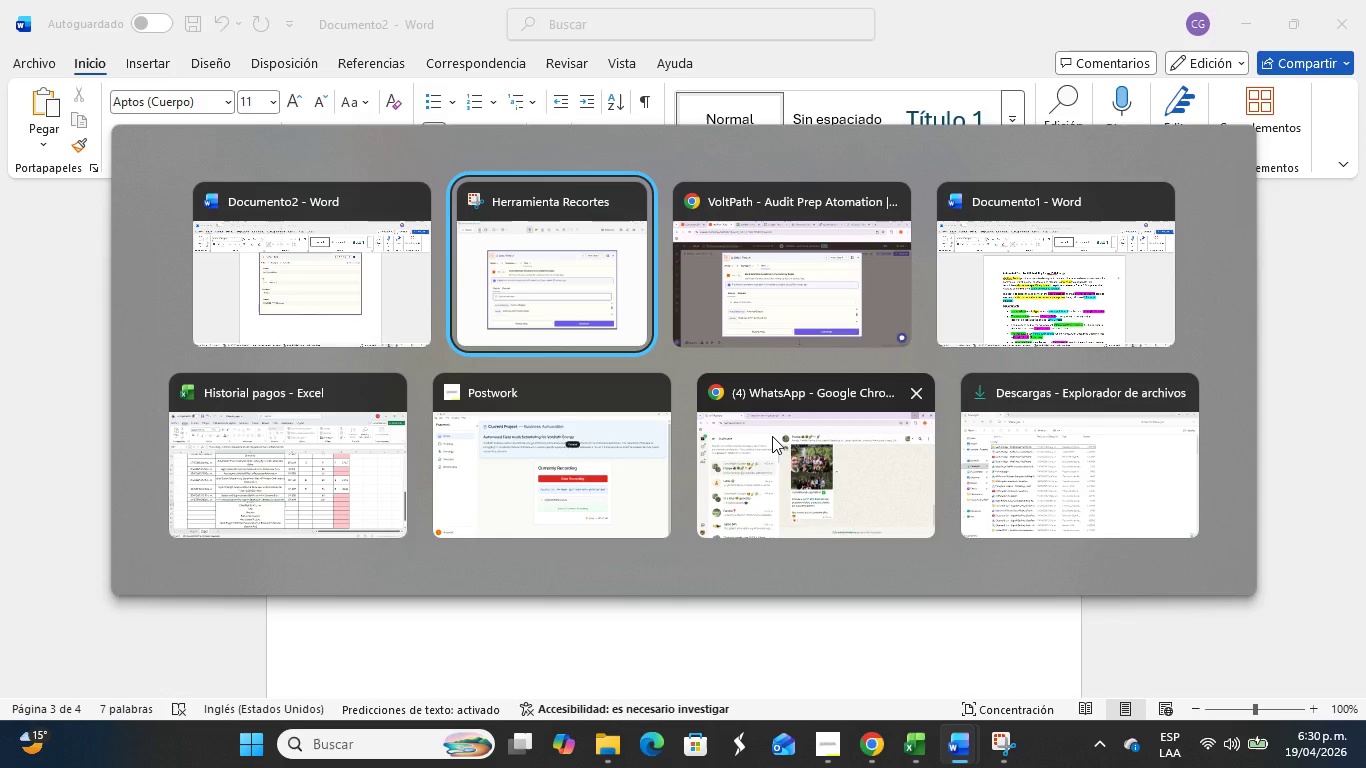 
key(Alt+Tab)
 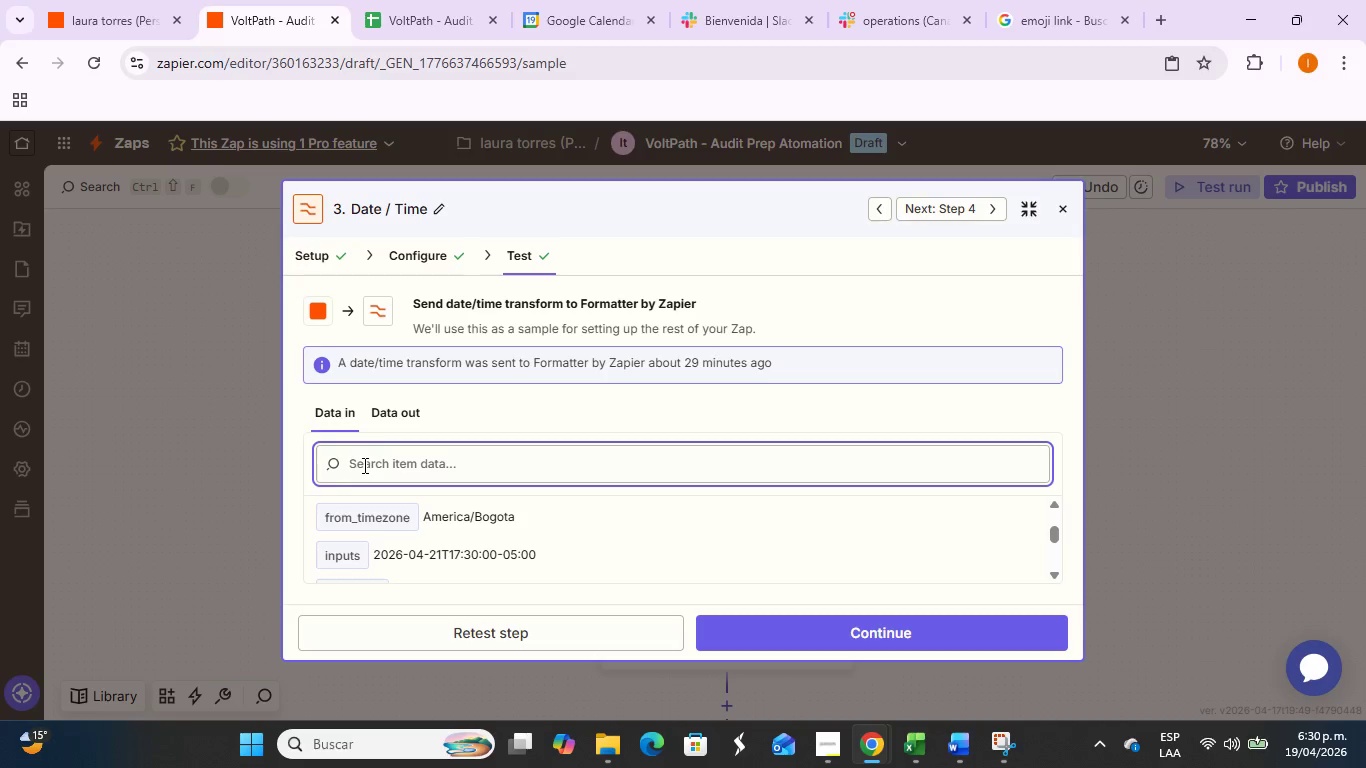 
left_click([402, 408])
 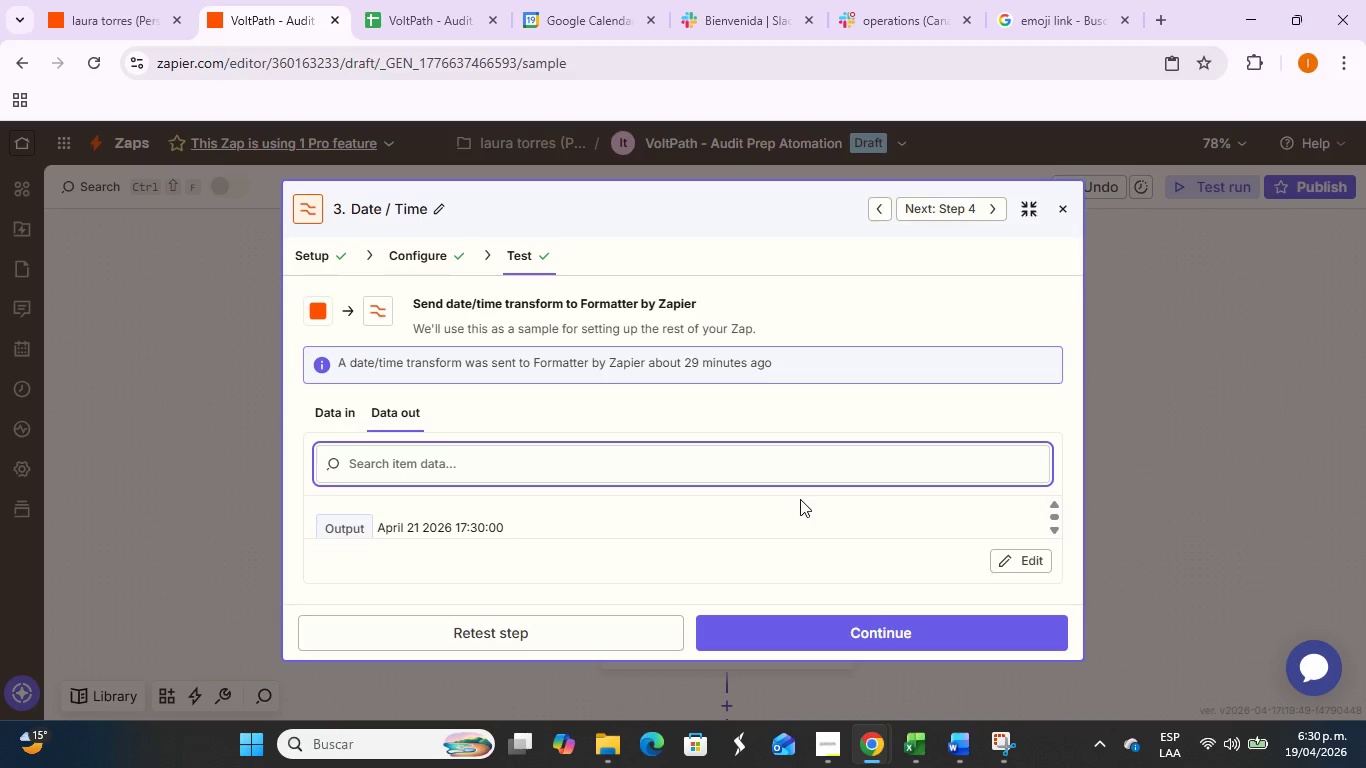 
key(PrintScreen)
 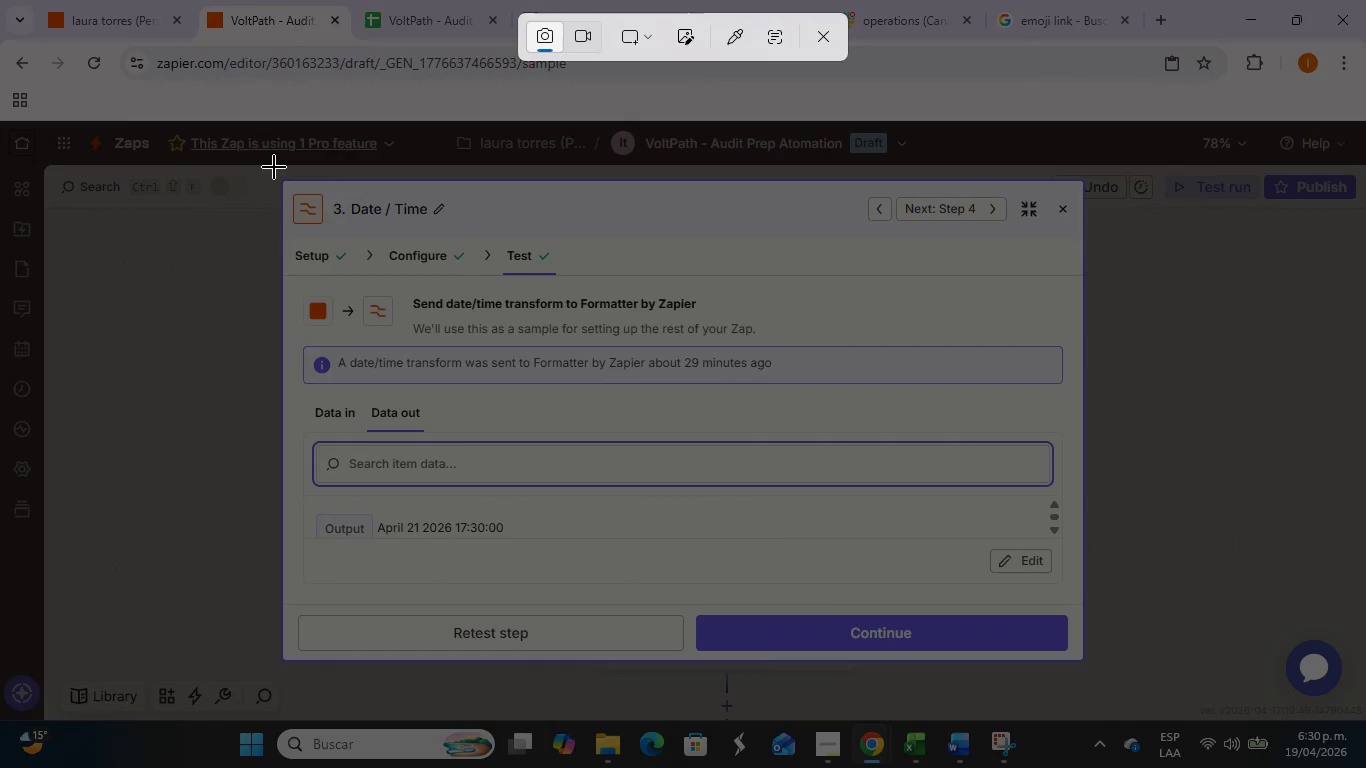 
left_click_drag(start_coordinate=[274, 170], to_coordinate=[1091, 664])
 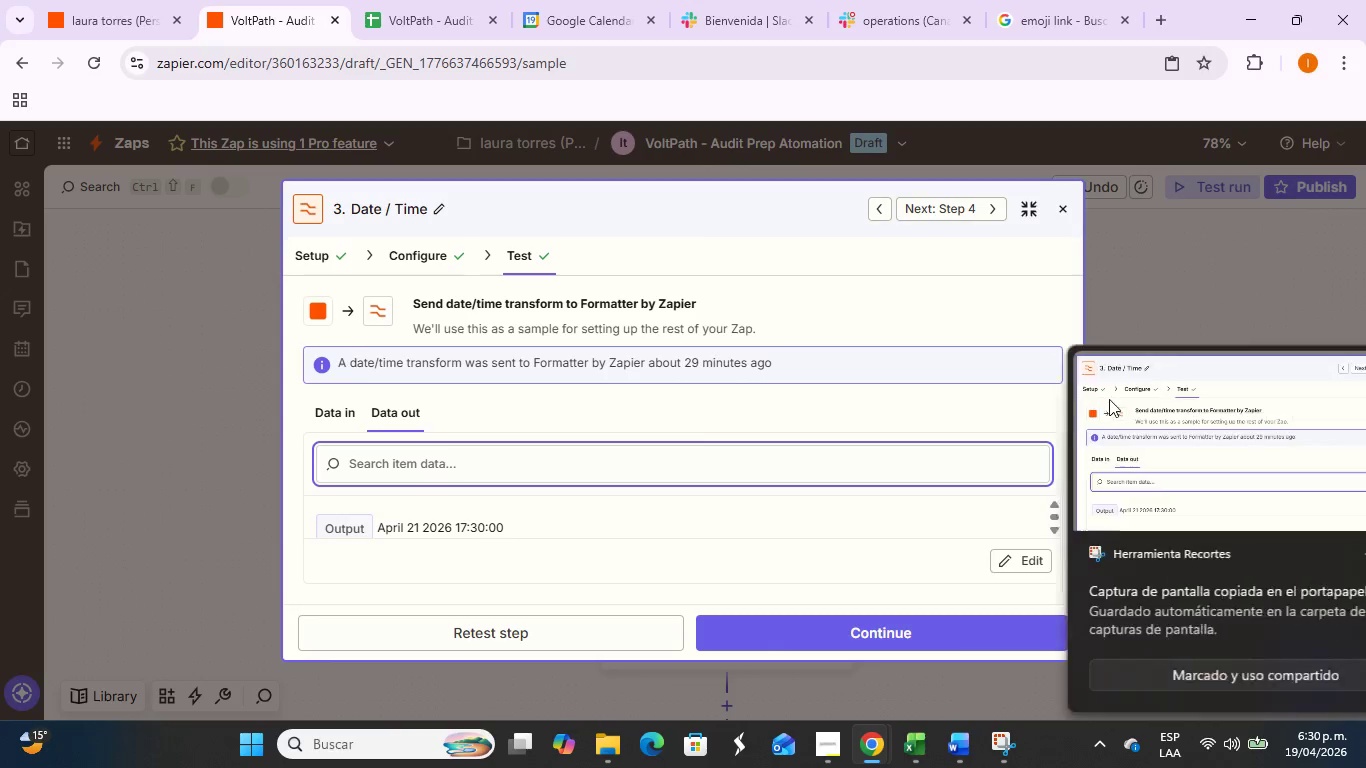 
left_click([1131, 417])
 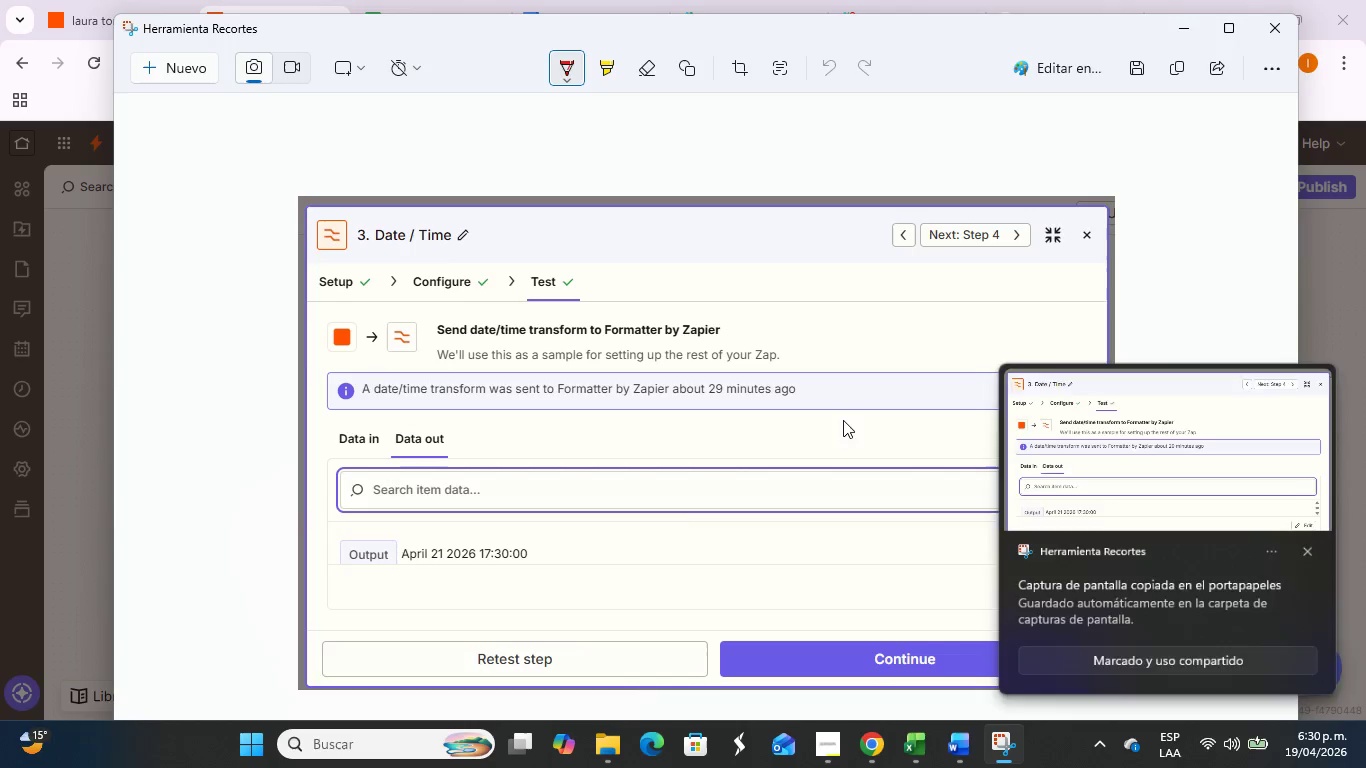 
right_click([843, 420])
 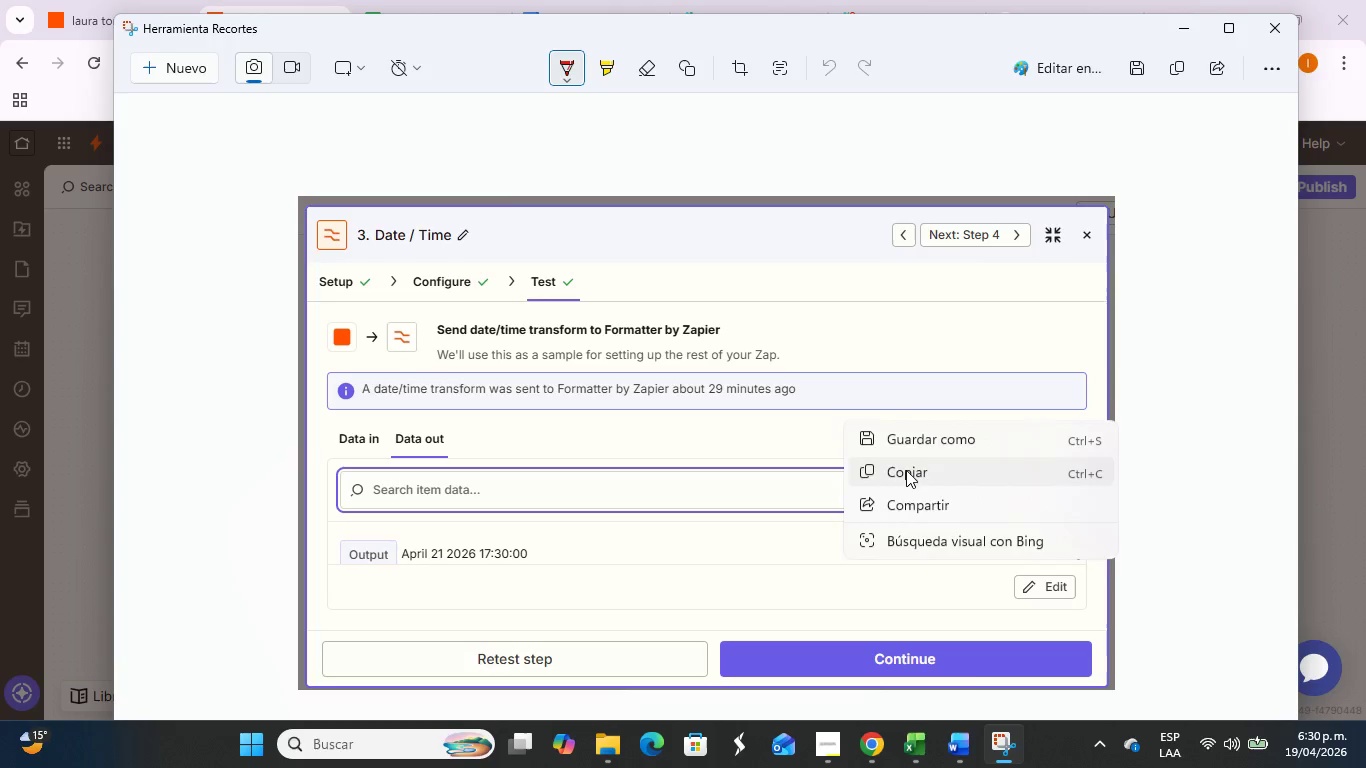 
left_click([909, 474])
 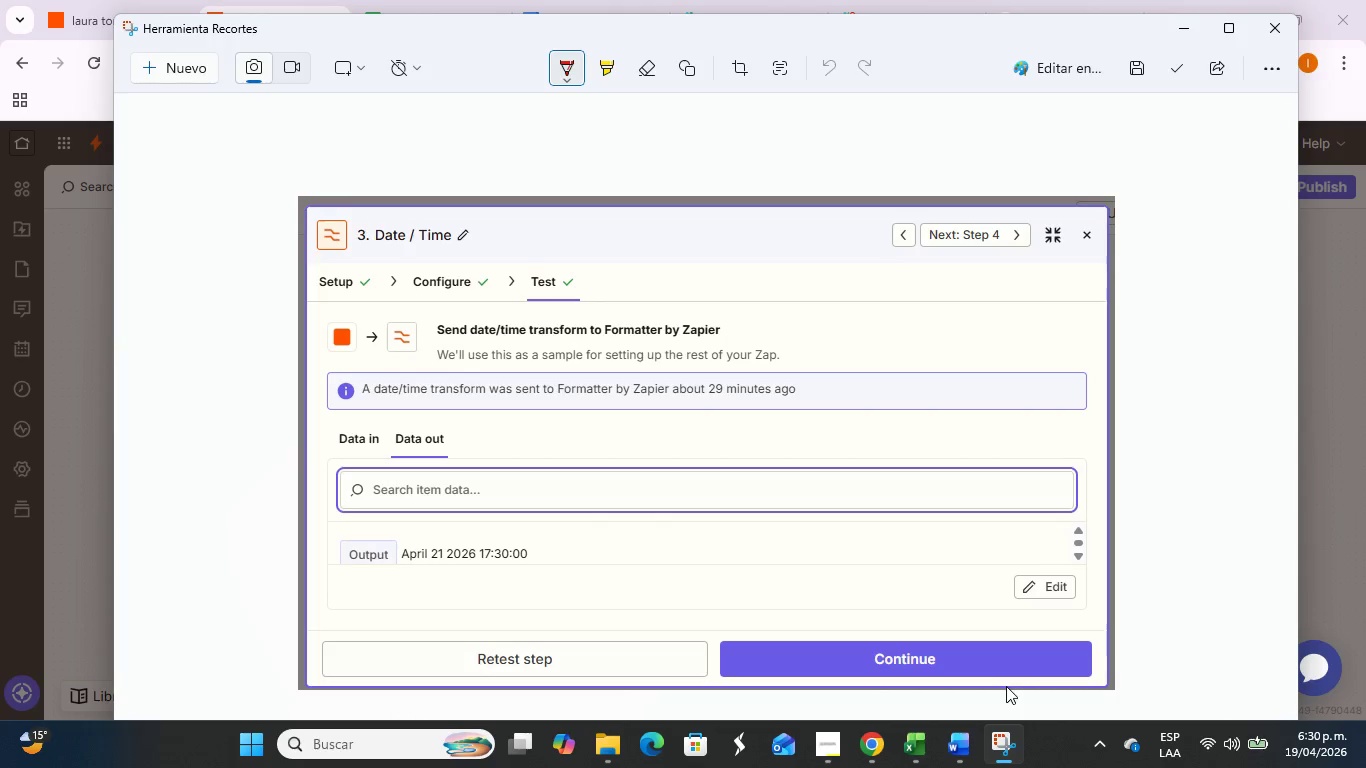 
key(Alt+Tab)
 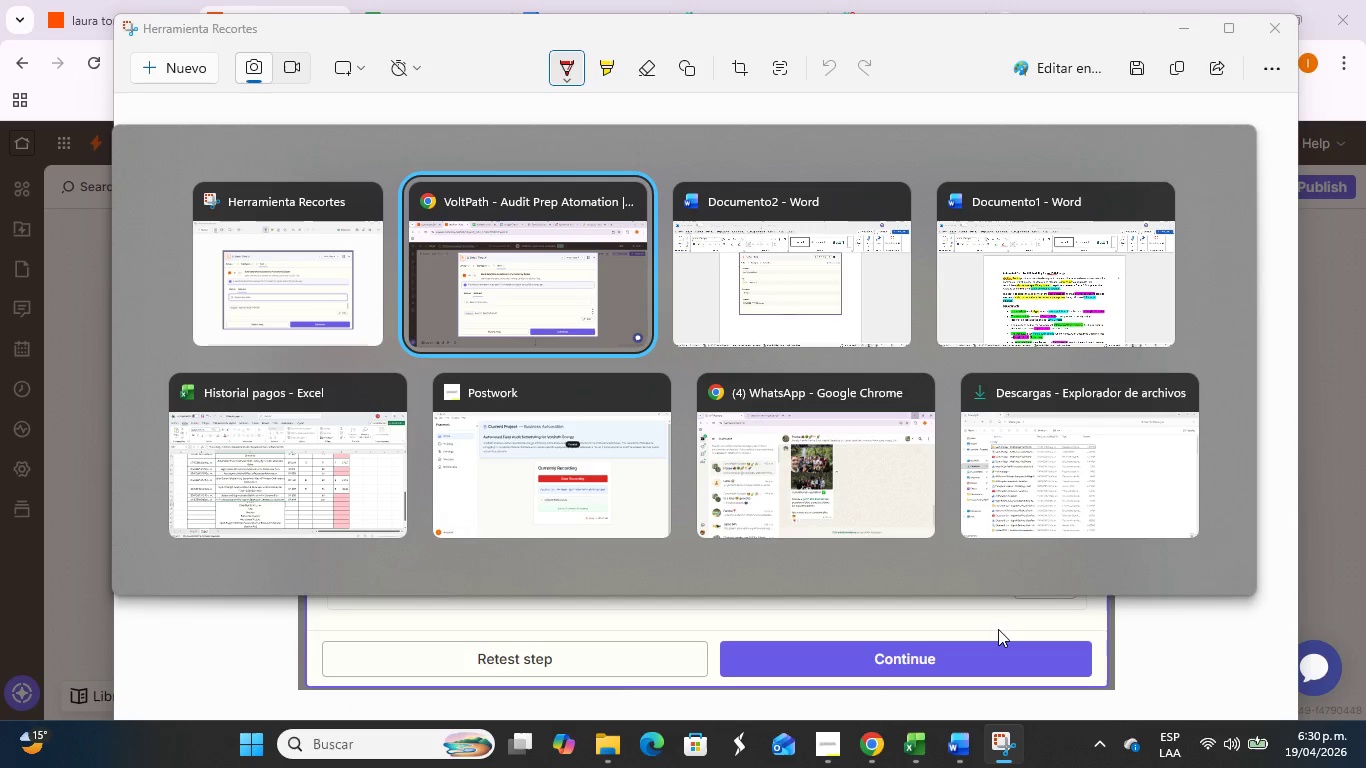 
key(Alt+Tab)
 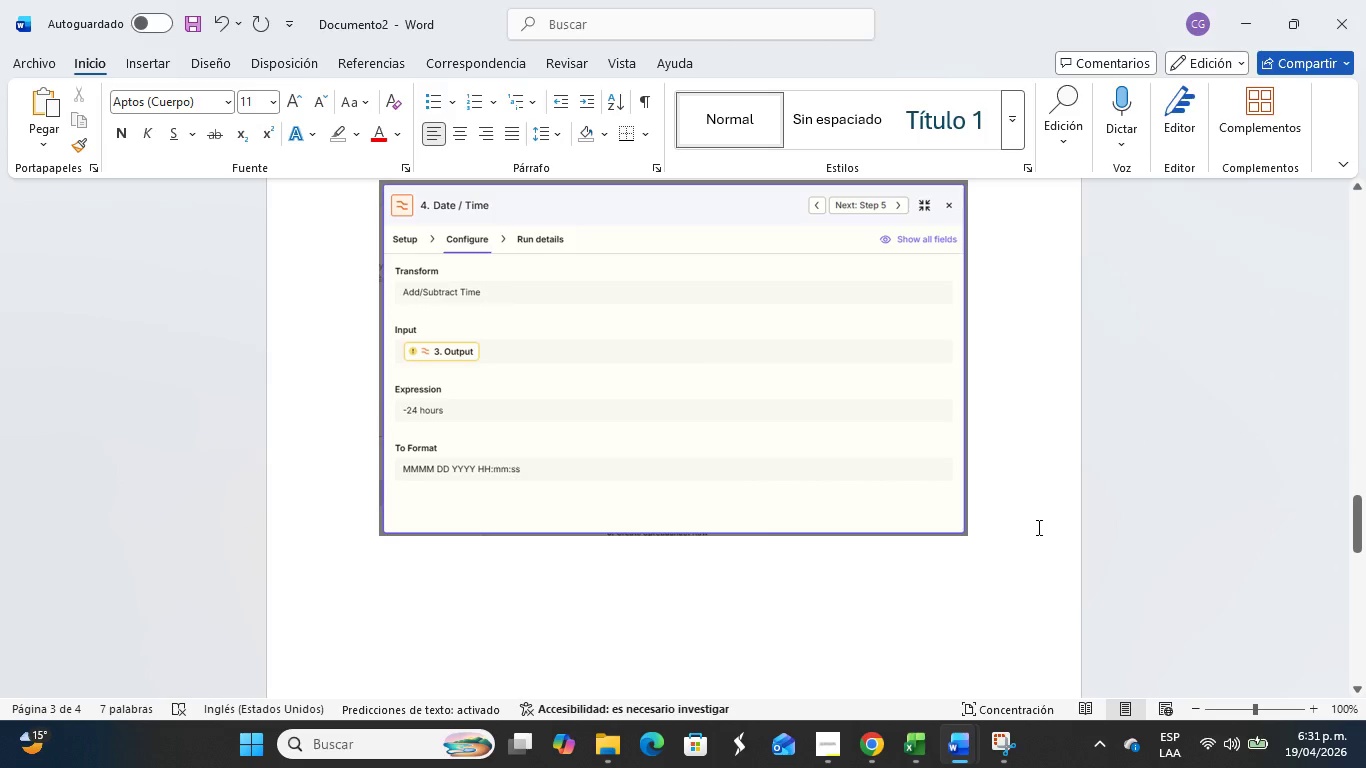 
scroll: coordinate [1025, 530], scroll_direction: up, amount: 5.0
 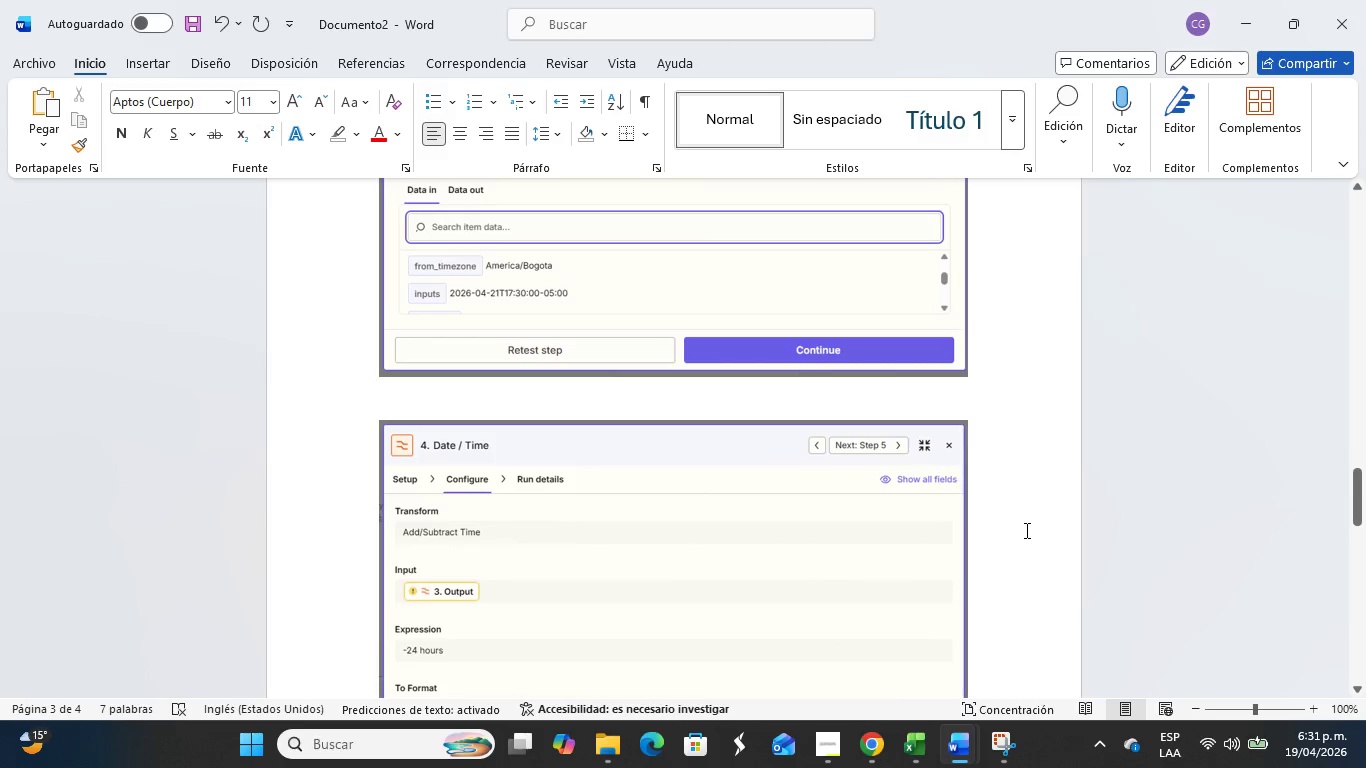 
key(Control+V)
 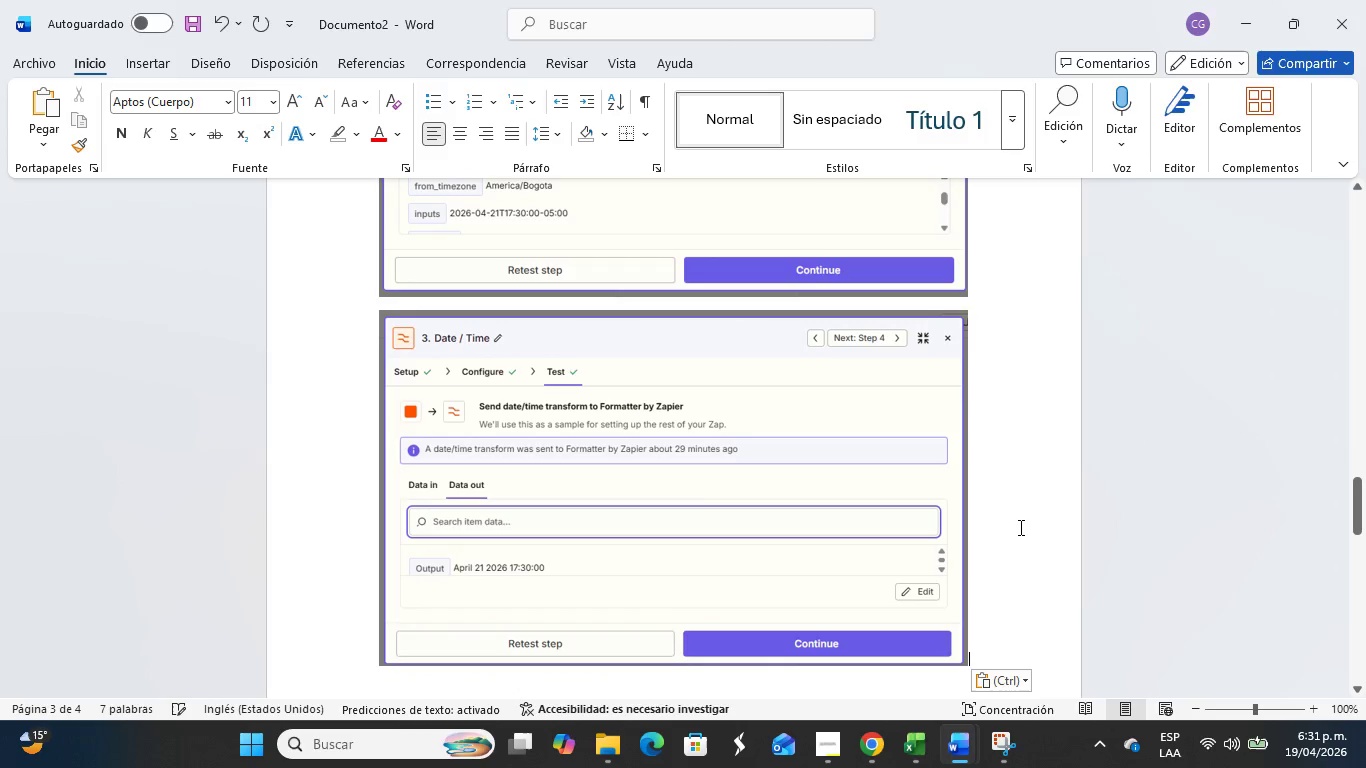 
scroll: coordinate [1019, 527], scroll_direction: down, amount: 8.0
 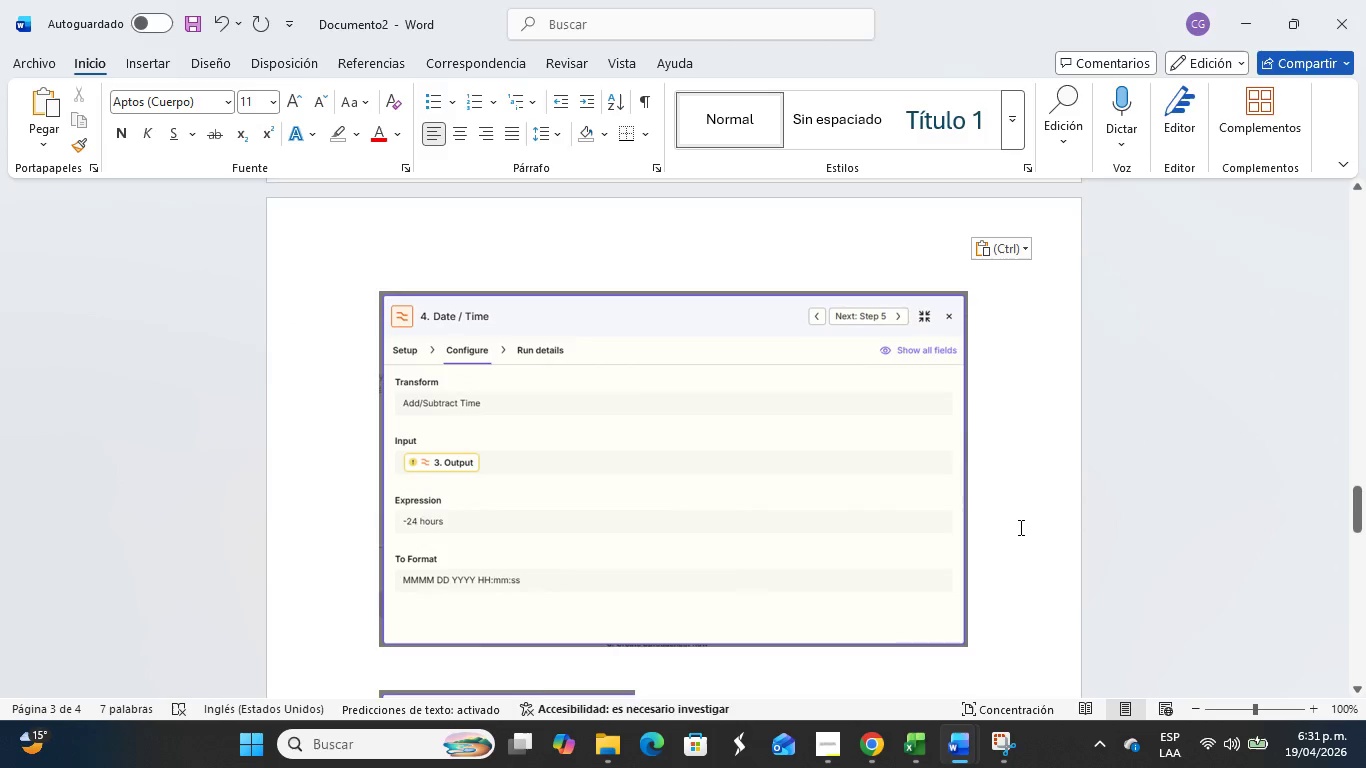 
left_click([1019, 520])
 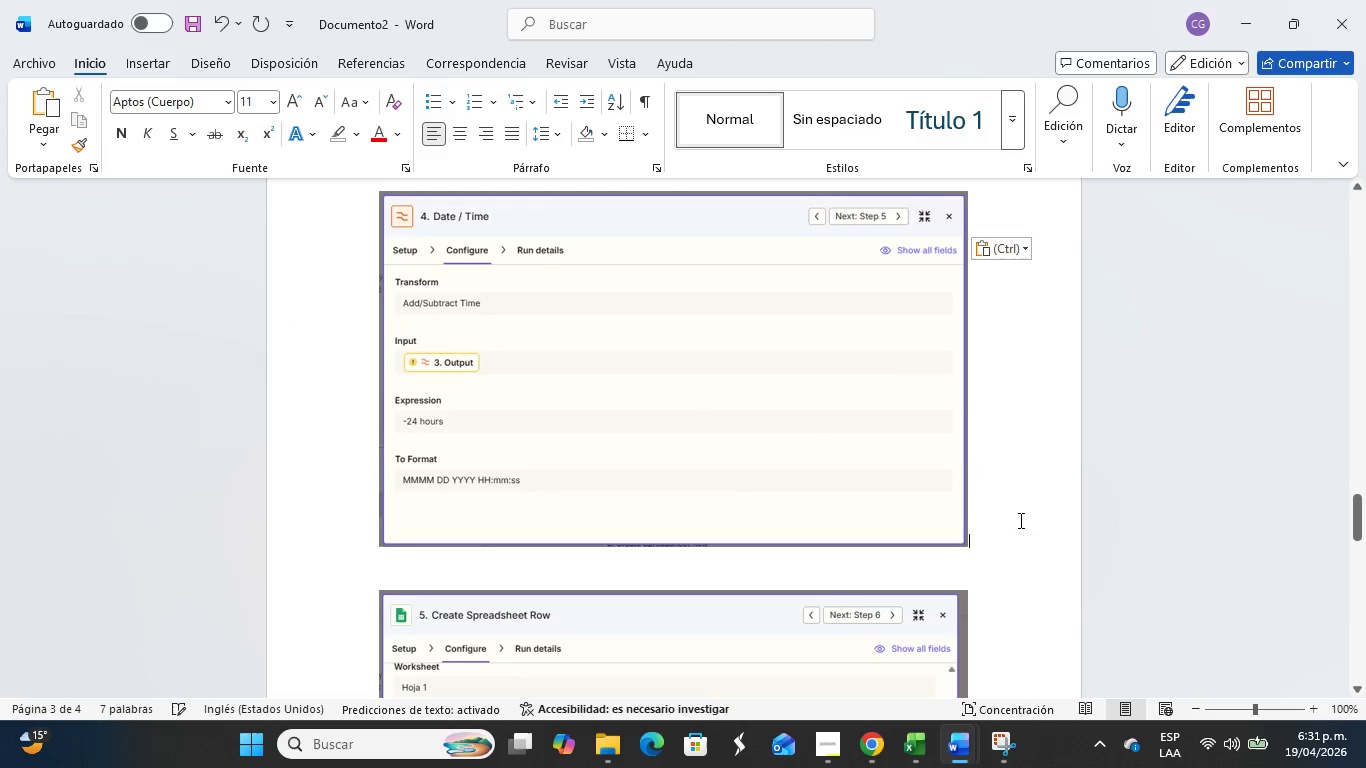 
key(Enter)
 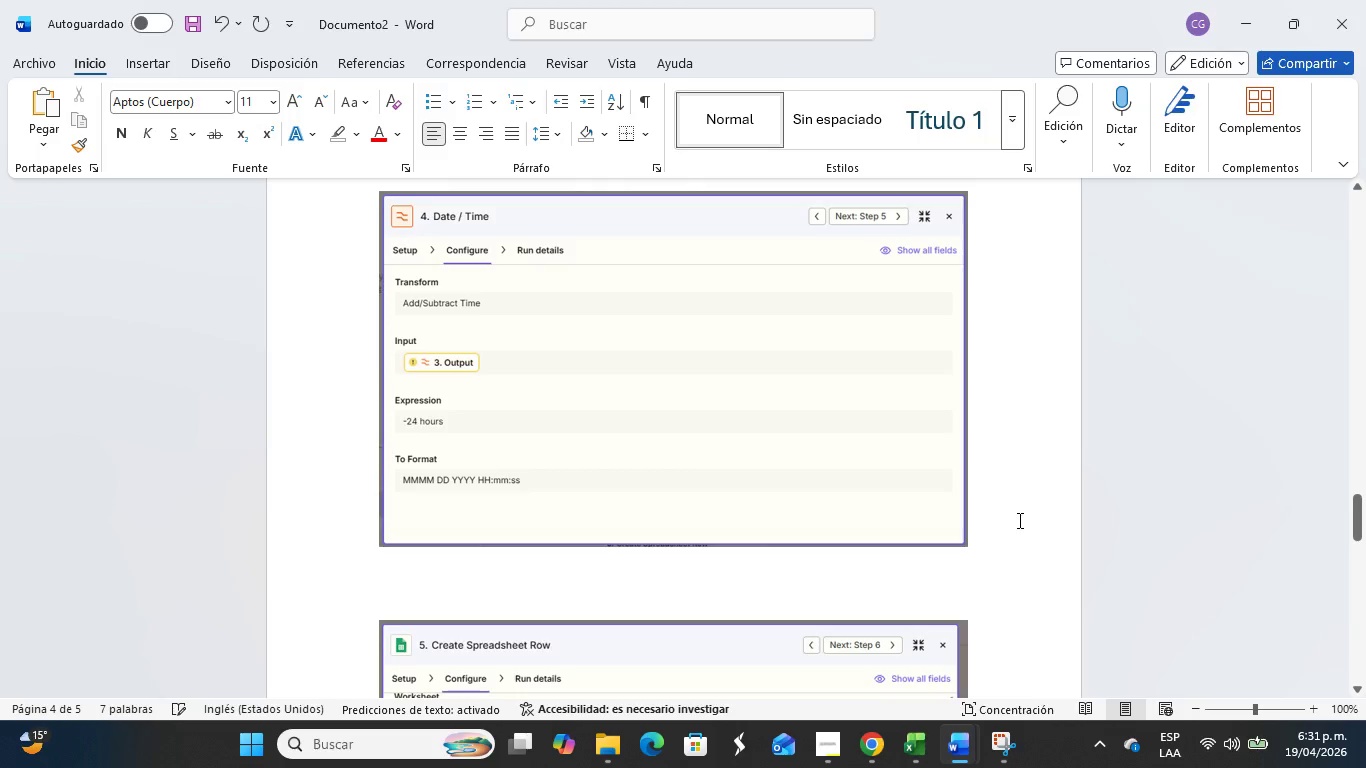 
key(Alt+Tab)
 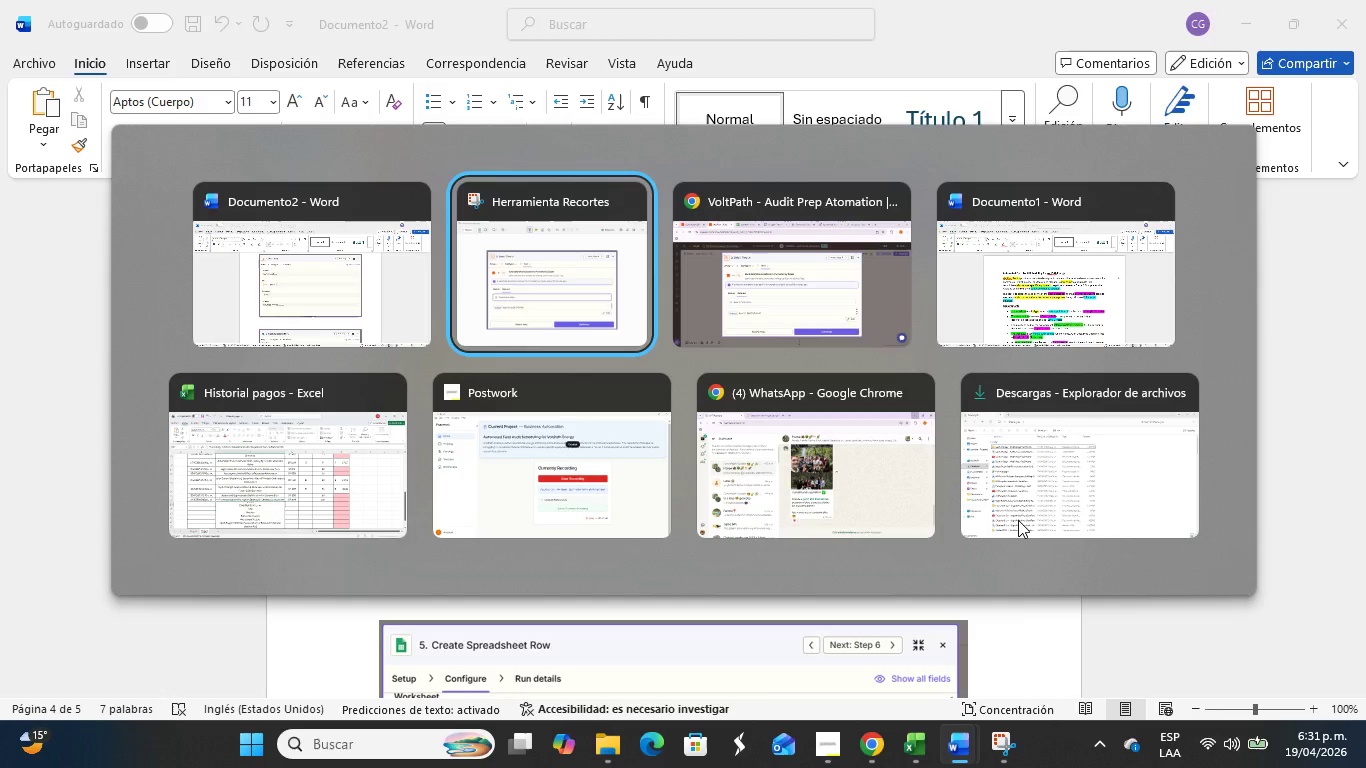 
key(Alt+Tab)
 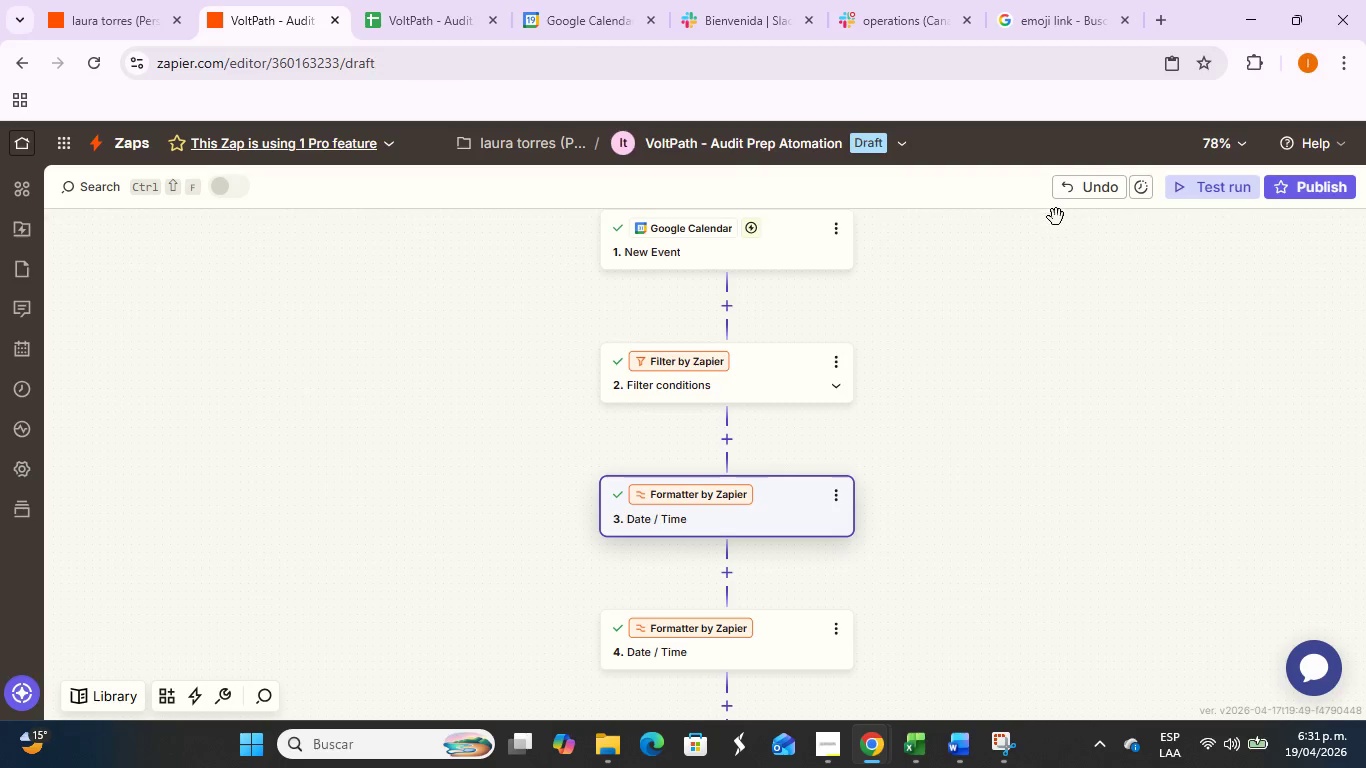 
left_click([744, 486])
 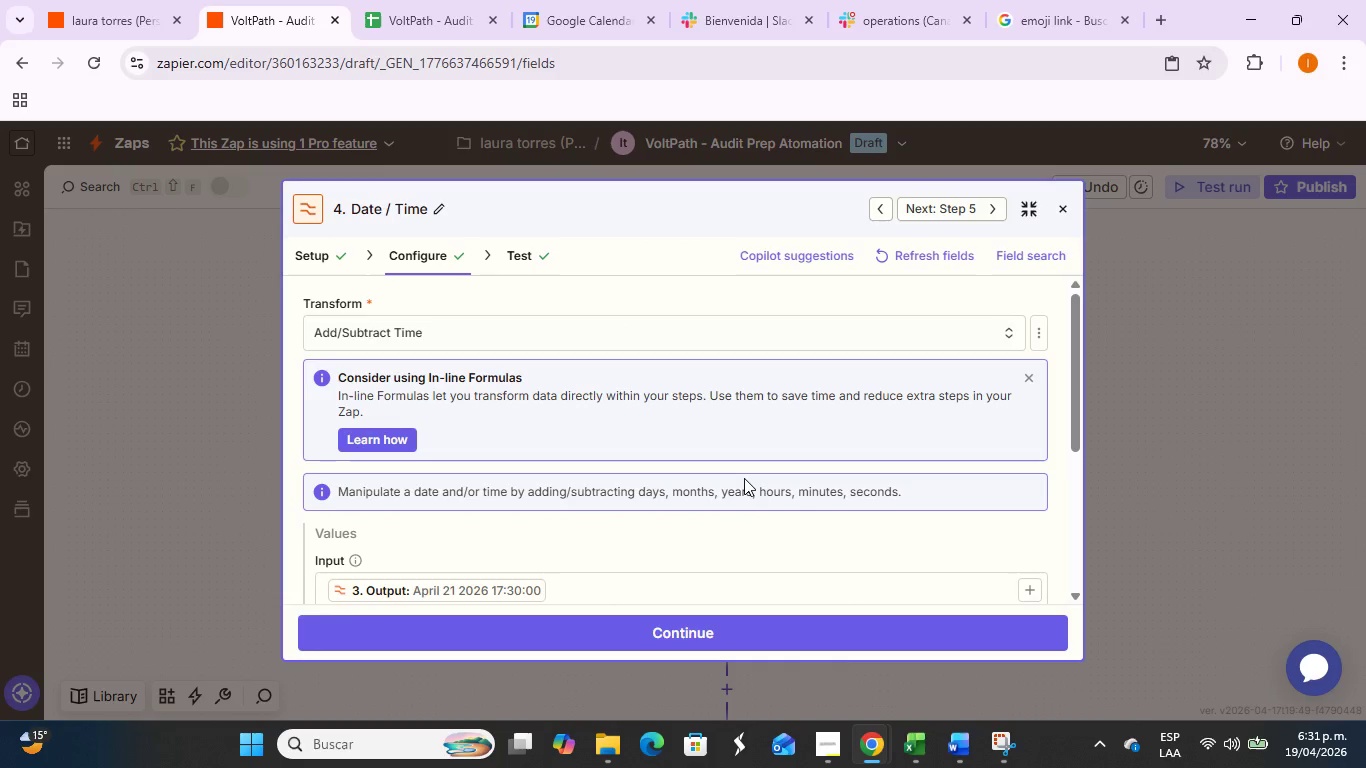 
scroll: coordinate [744, 478], scroll_direction: down, amount: 4.0
 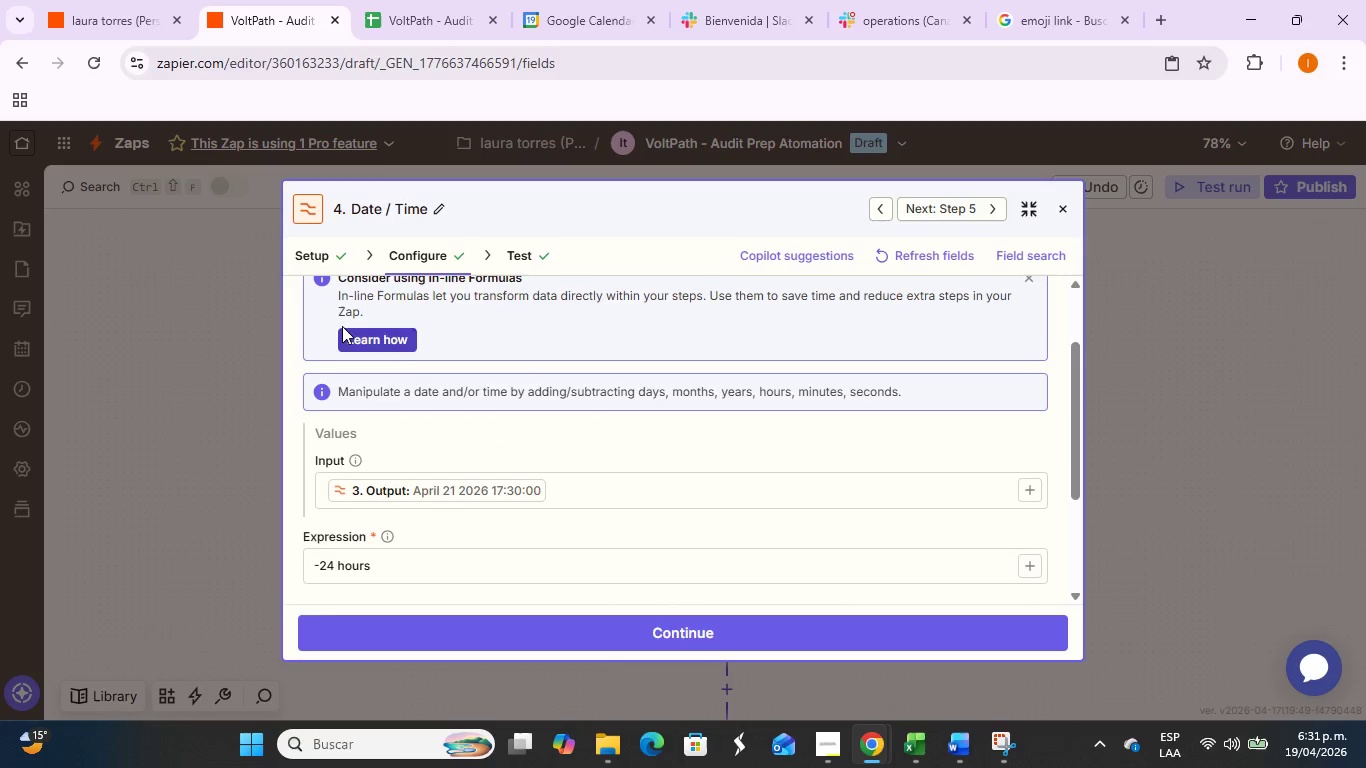 
scroll: coordinate [341, 325], scroll_direction: up, amount: 1.0
 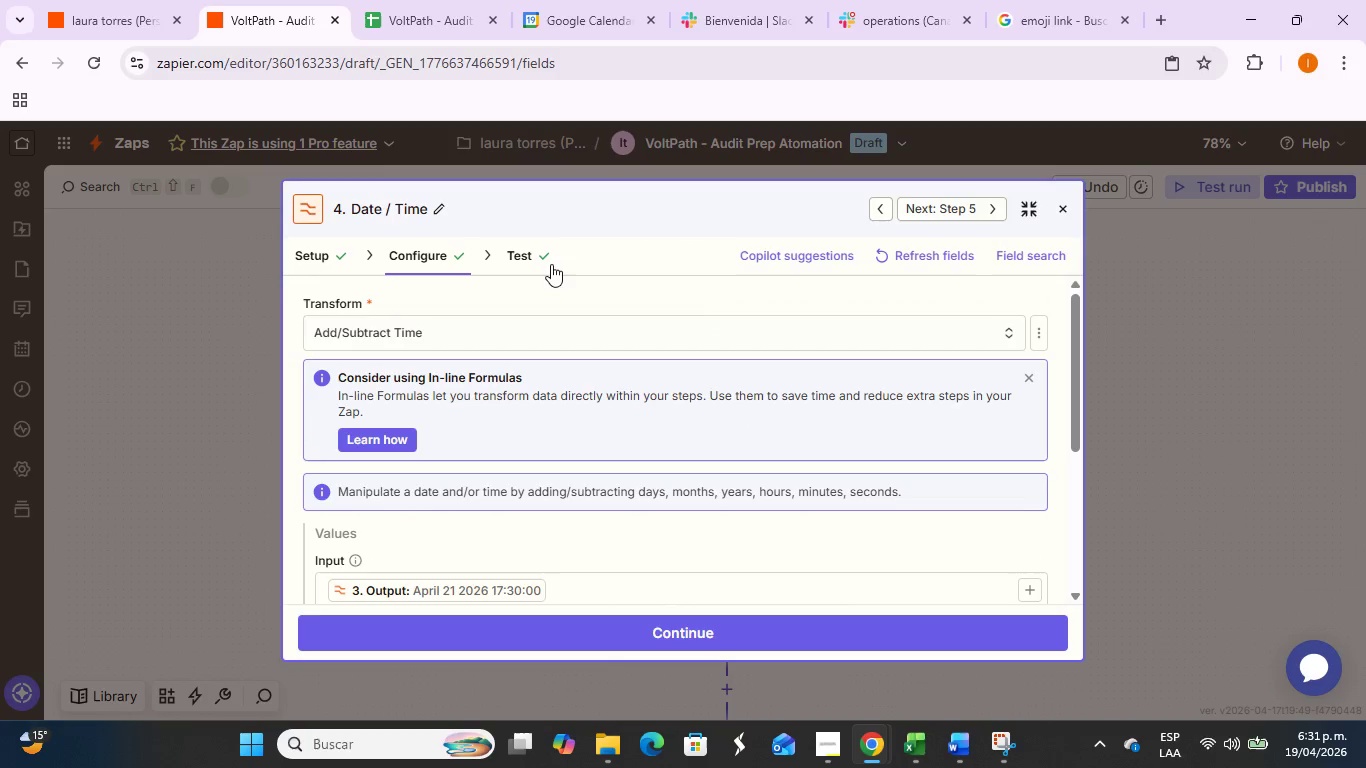 
left_click([545, 263])
 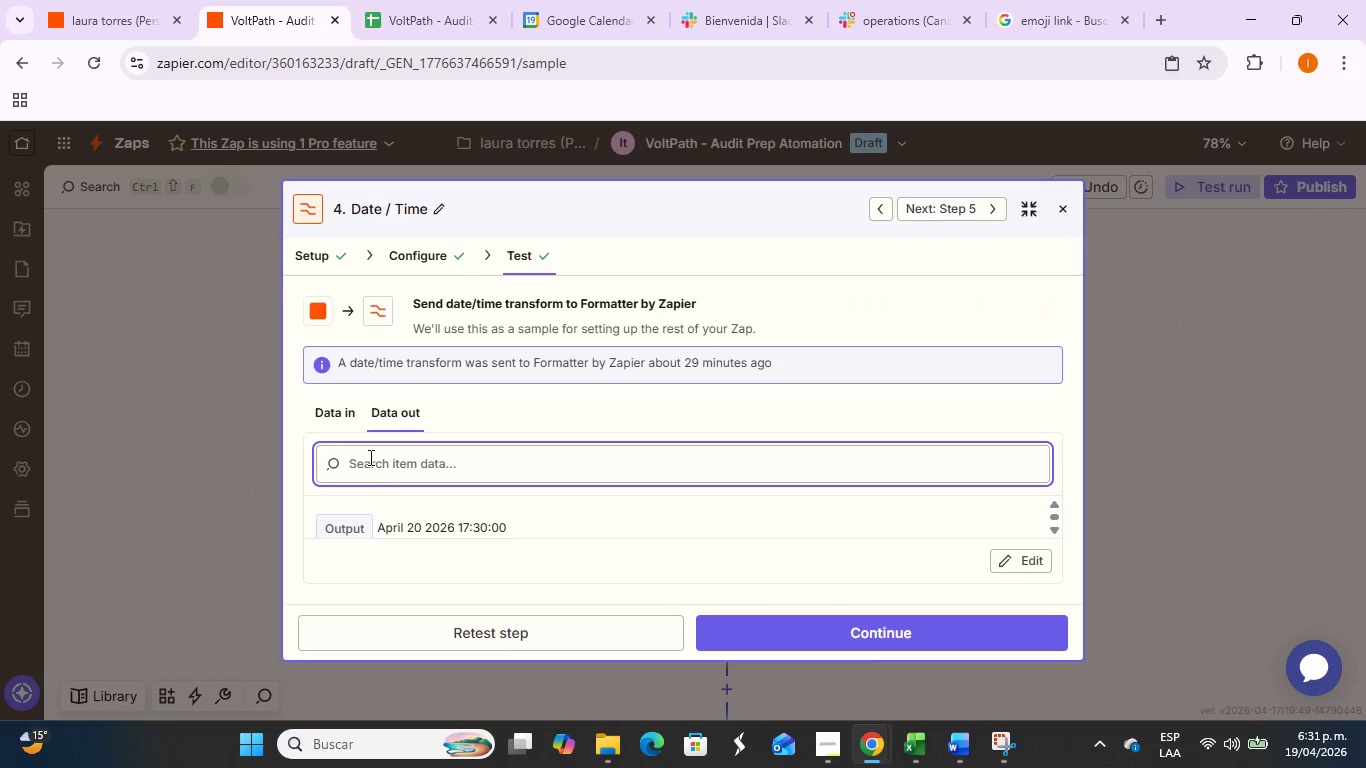 
left_click([347, 414])
 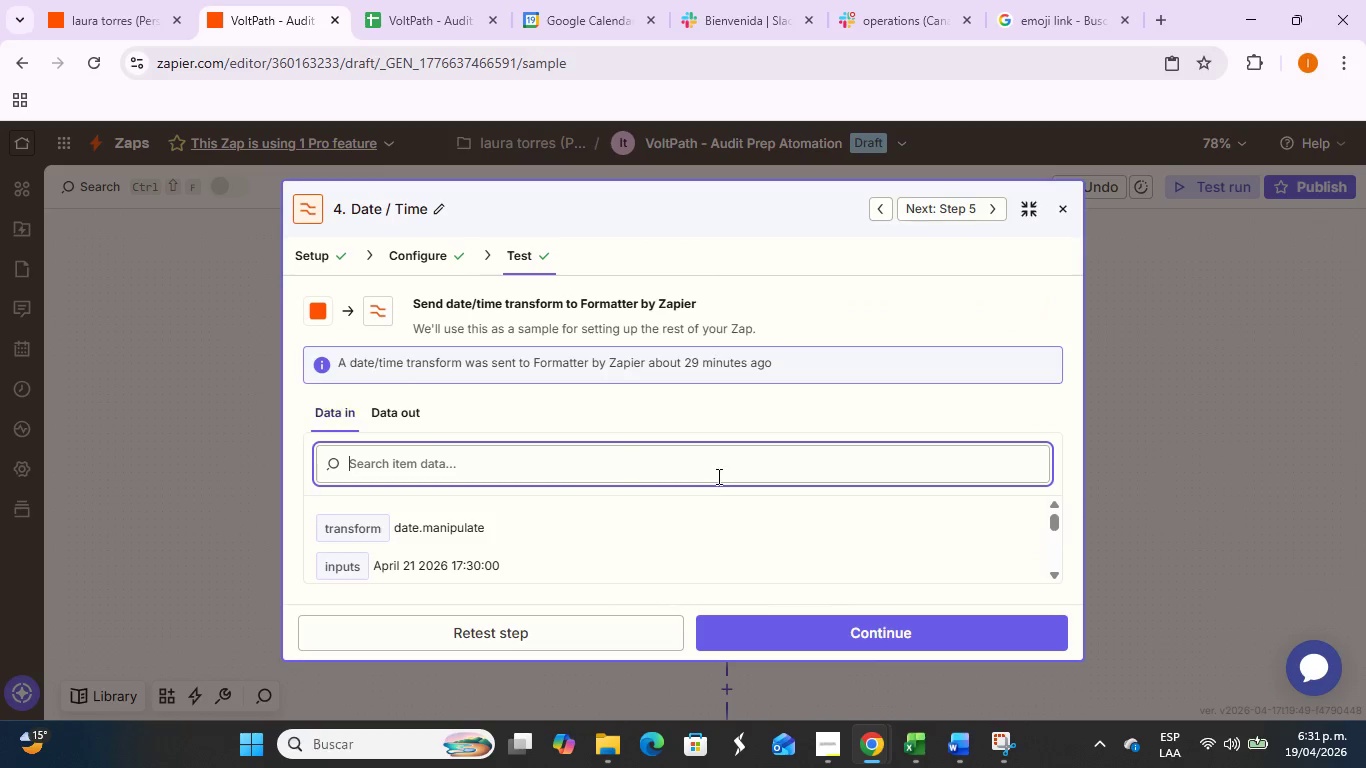 
scroll: coordinate [953, 553], scroll_direction: down, amount: 4.0
 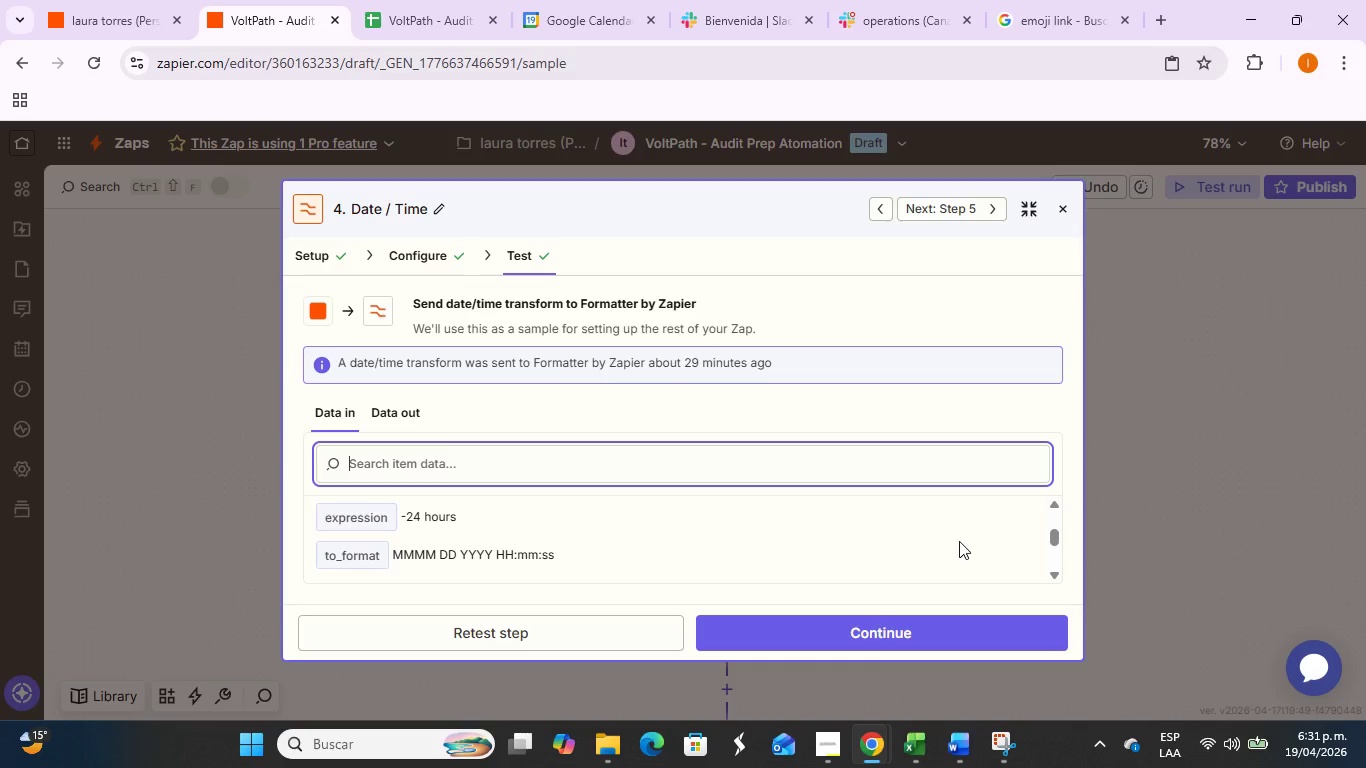 
scroll: coordinate [959, 541], scroll_direction: none, amount: 0.0
 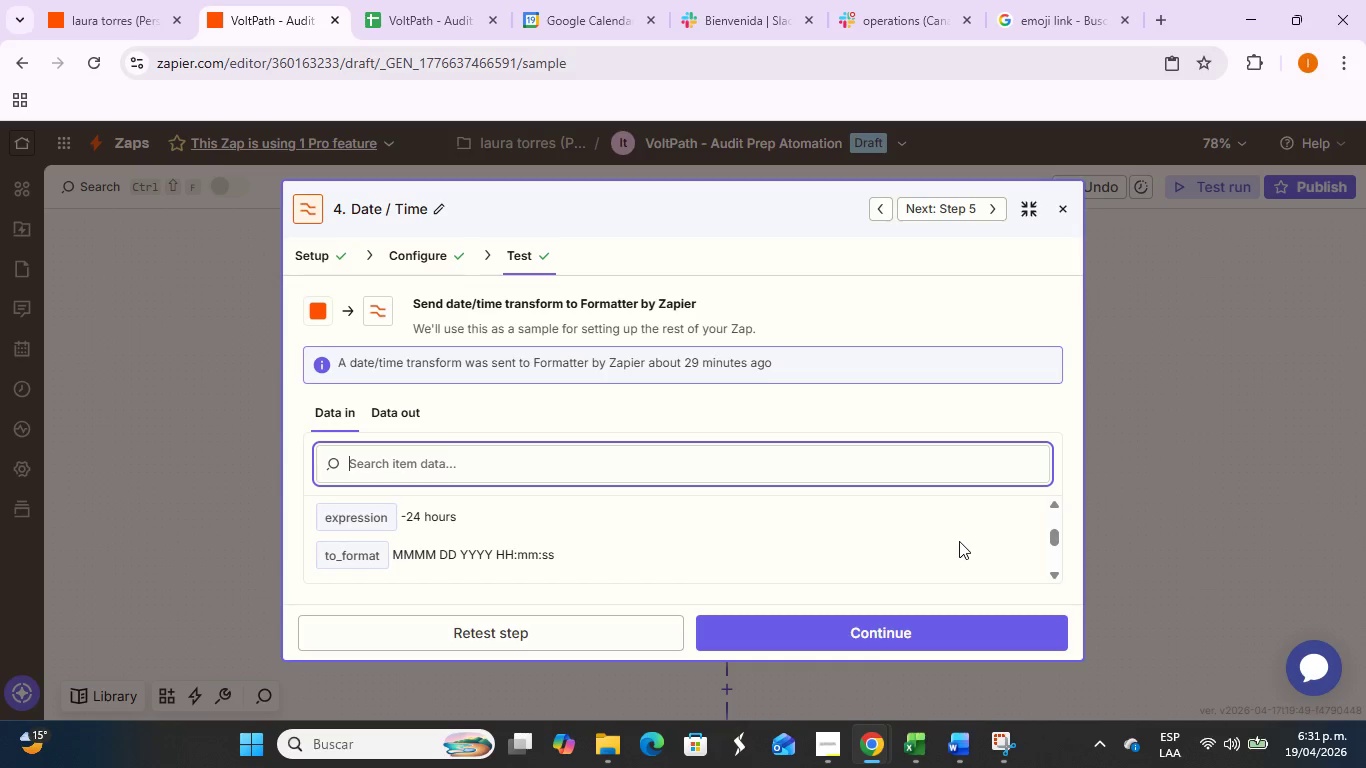 
scroll: coordinate [959, 541], scroll_direction: up, amount: 1.0
 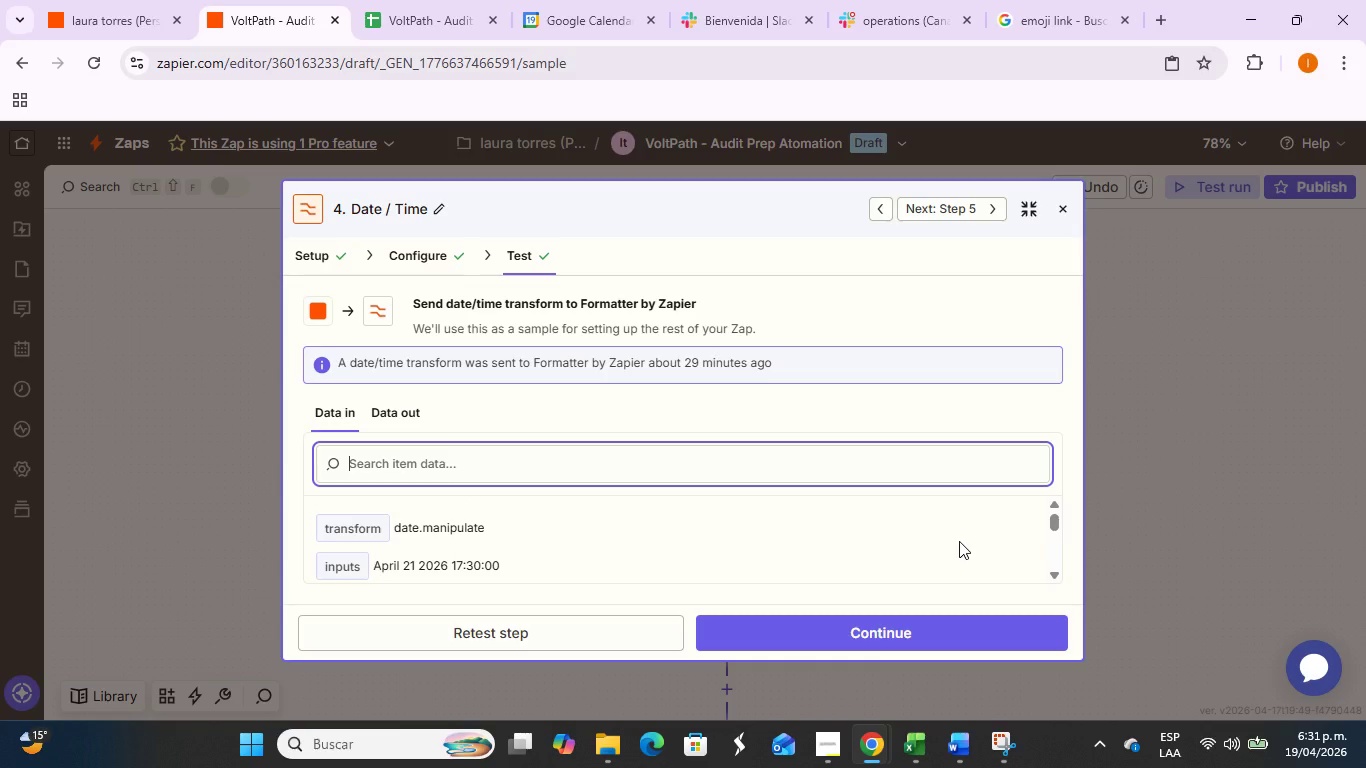 
scroll: coordinate [959, 541], scroll_direction: down, amount: 1.0
 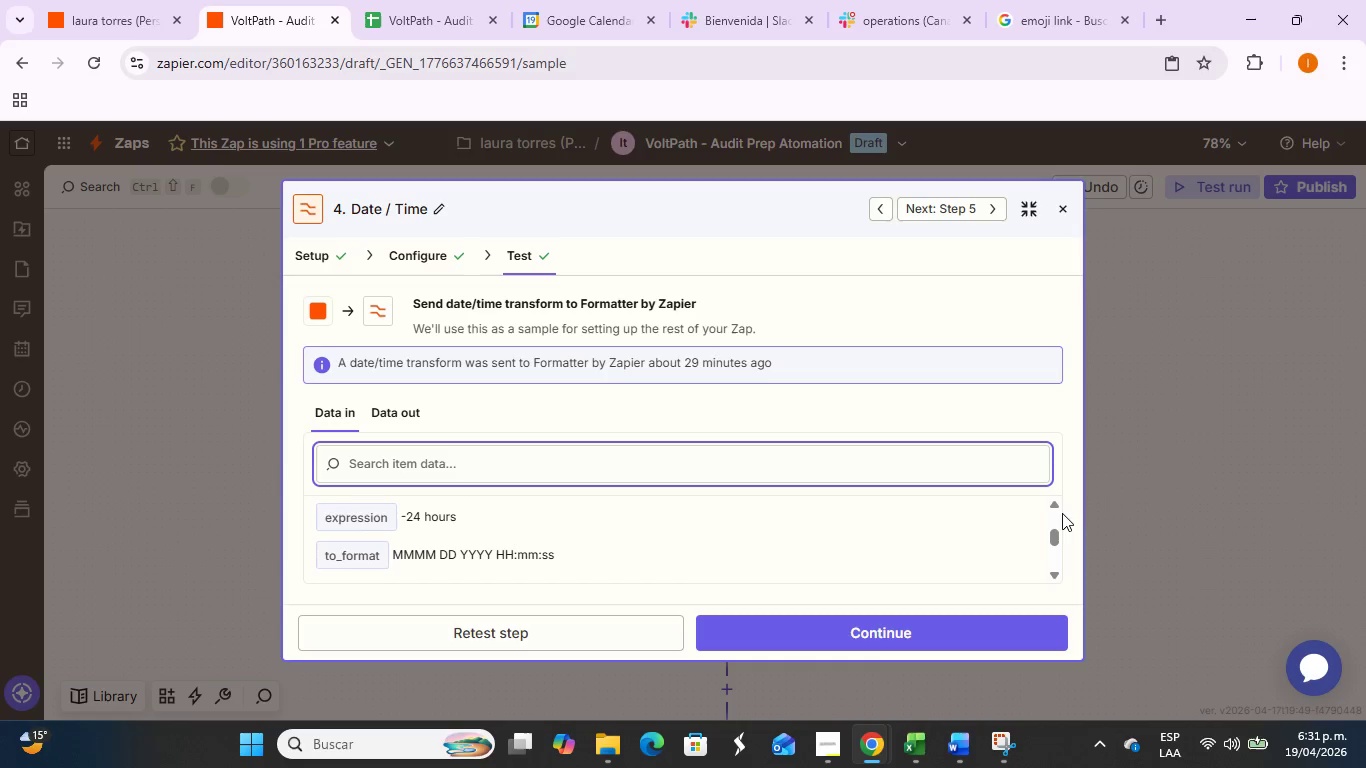 
left_click([1055, 505])
 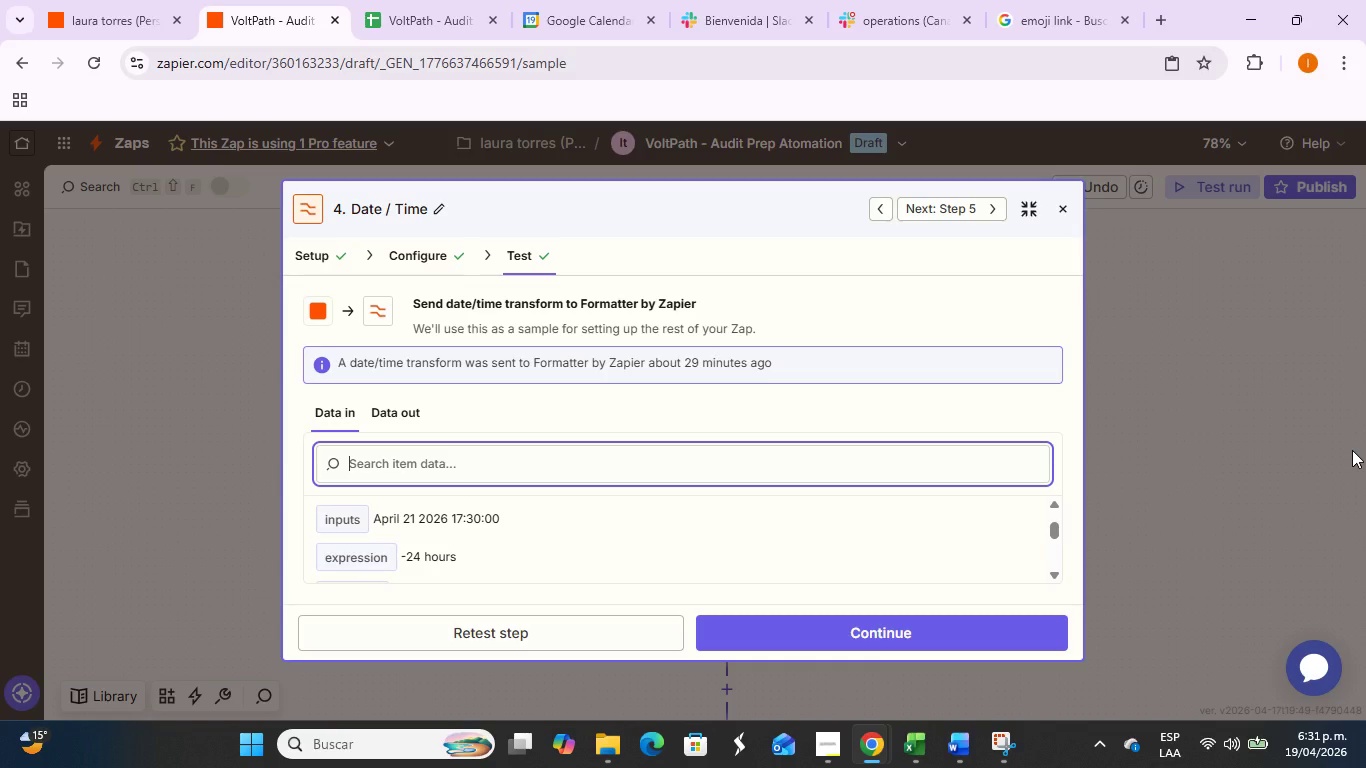 
key(PrintScreen)
 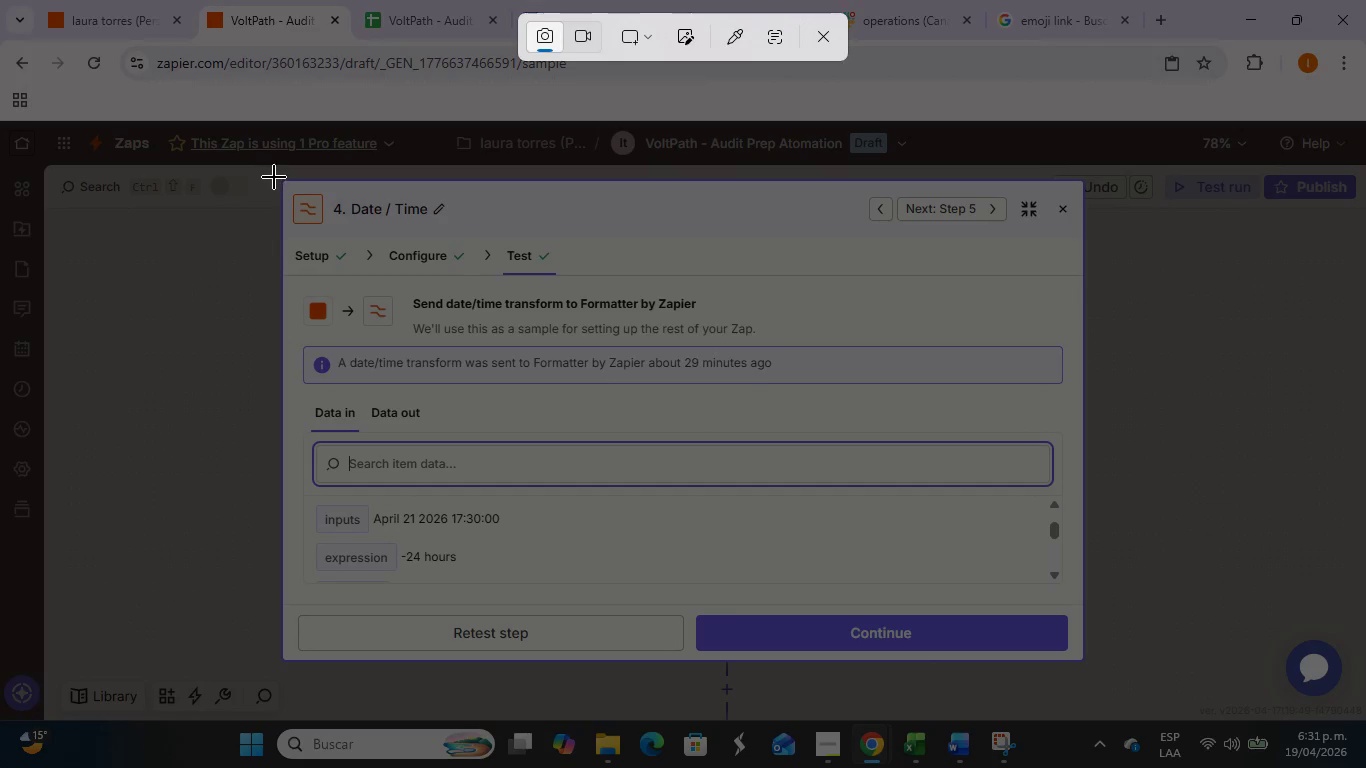 
left_click_drag(start_coordinate=[277, 174], to_coordinate=[1097, 670])
 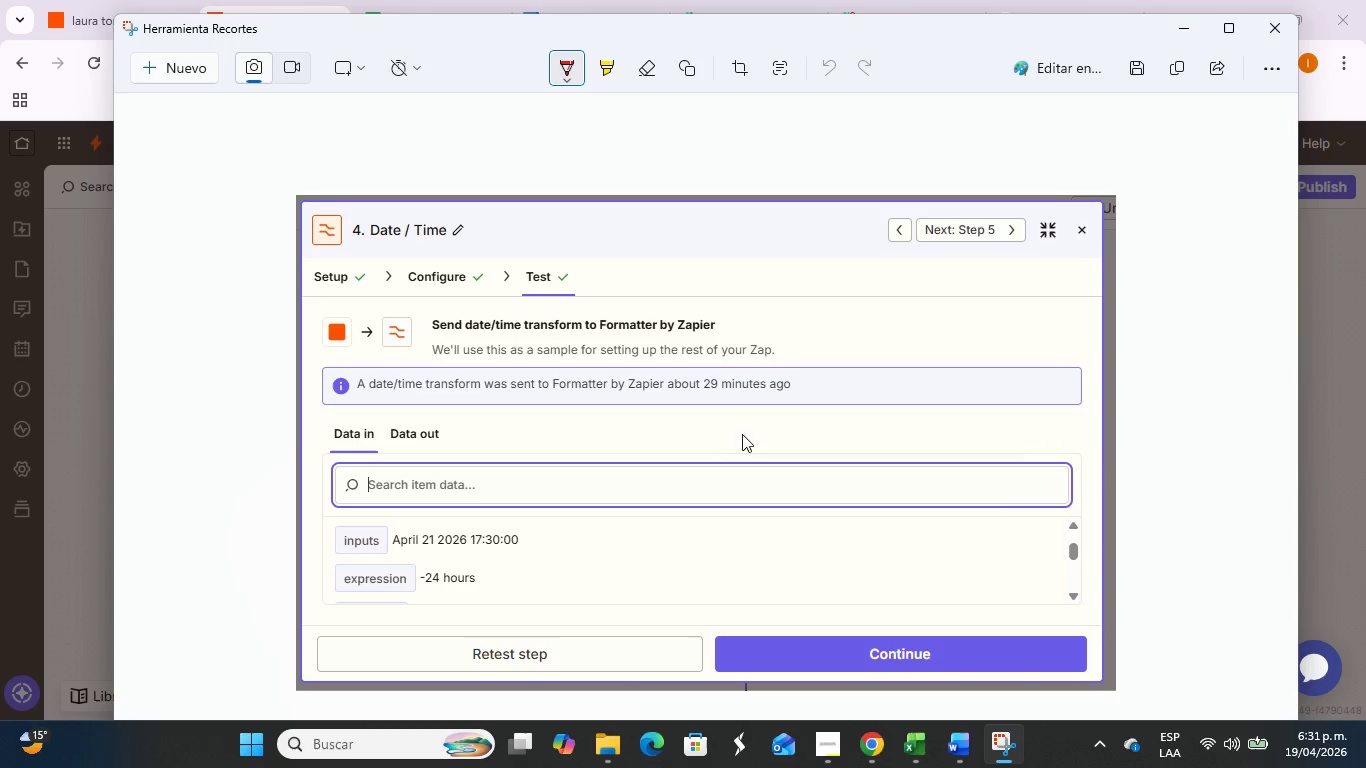 
left_click([864, 493])
 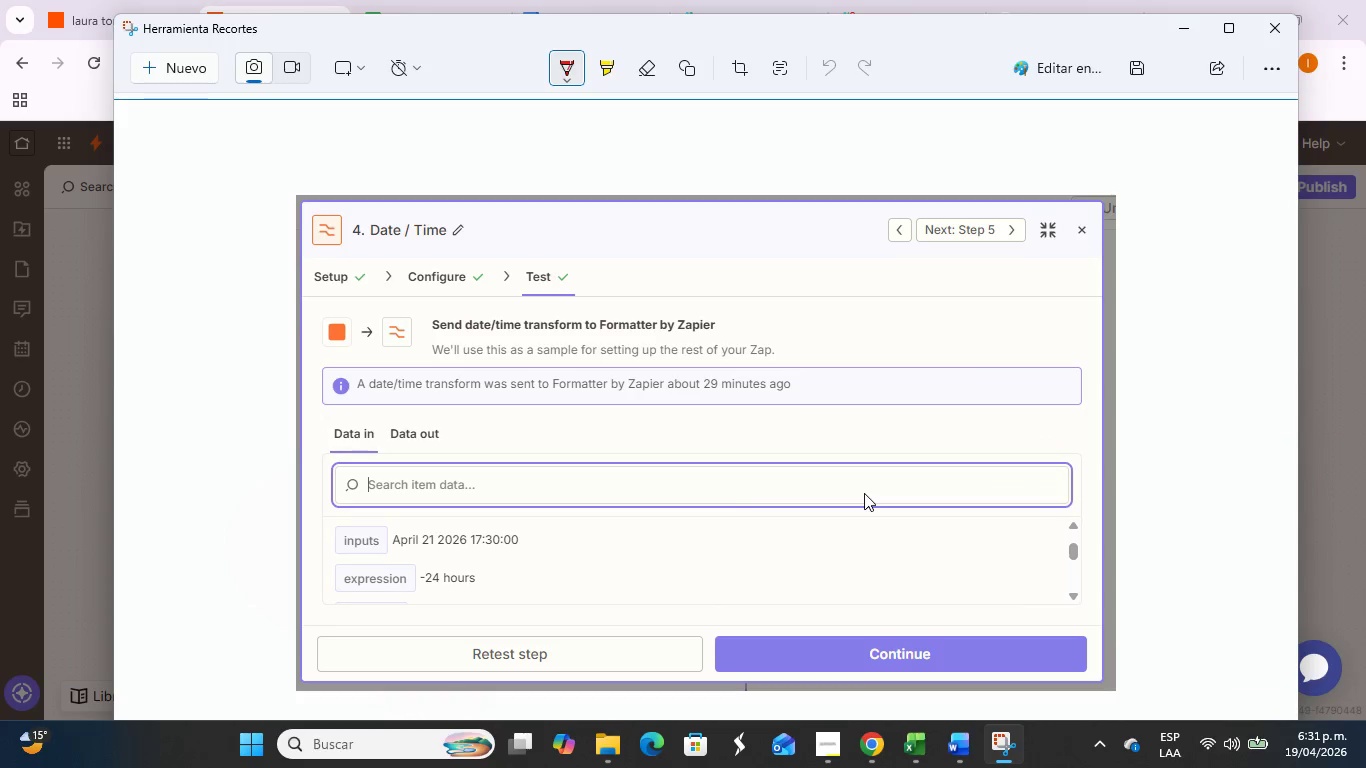 
key(Alt+Tab)
 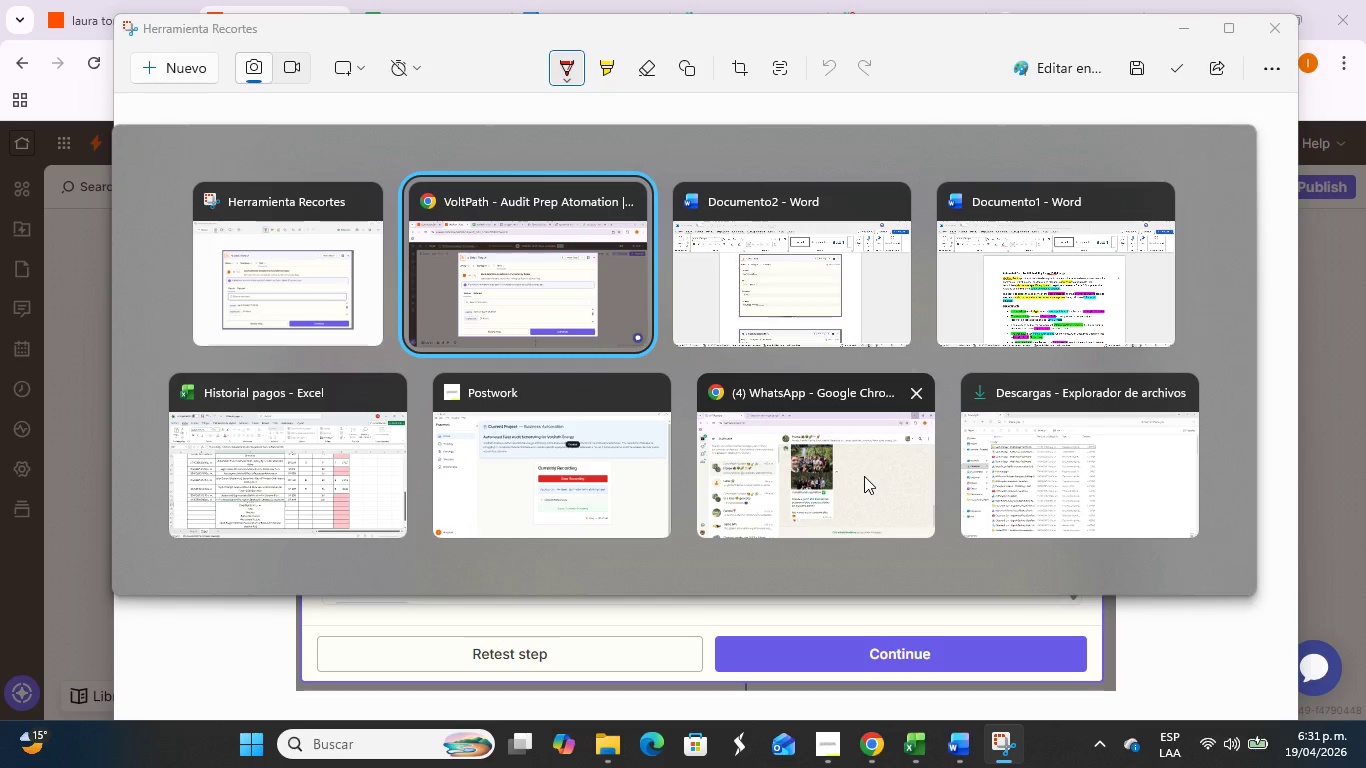 
key(Alt+Tab)
 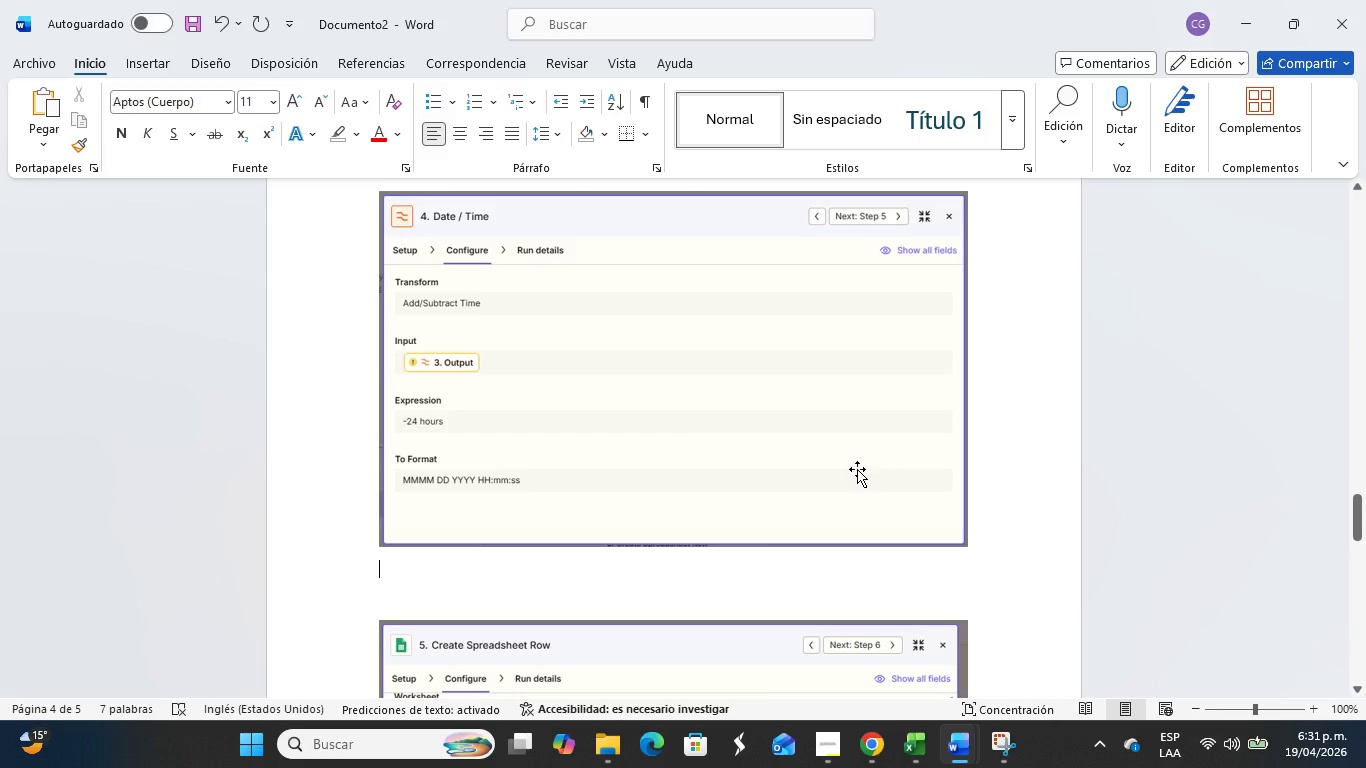 
key(Control+V)
 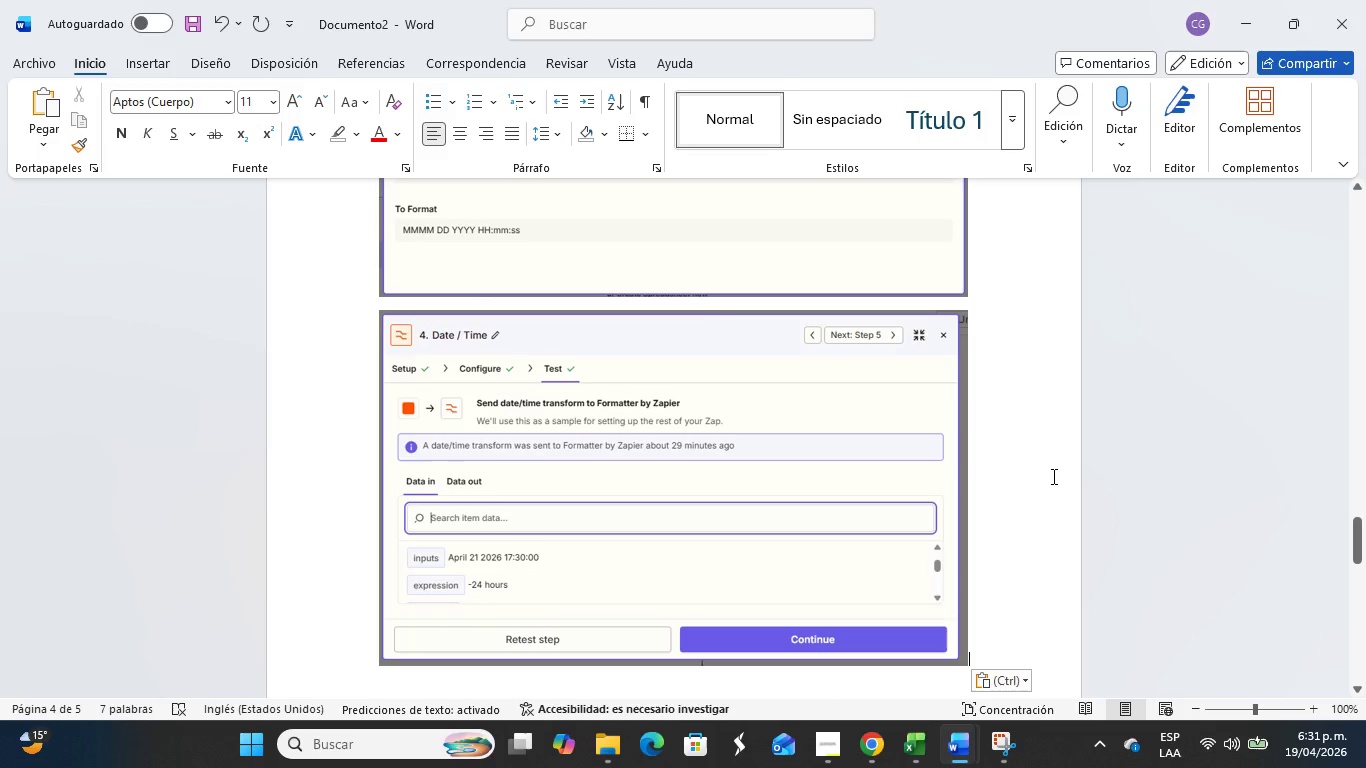 
key(Enter)
 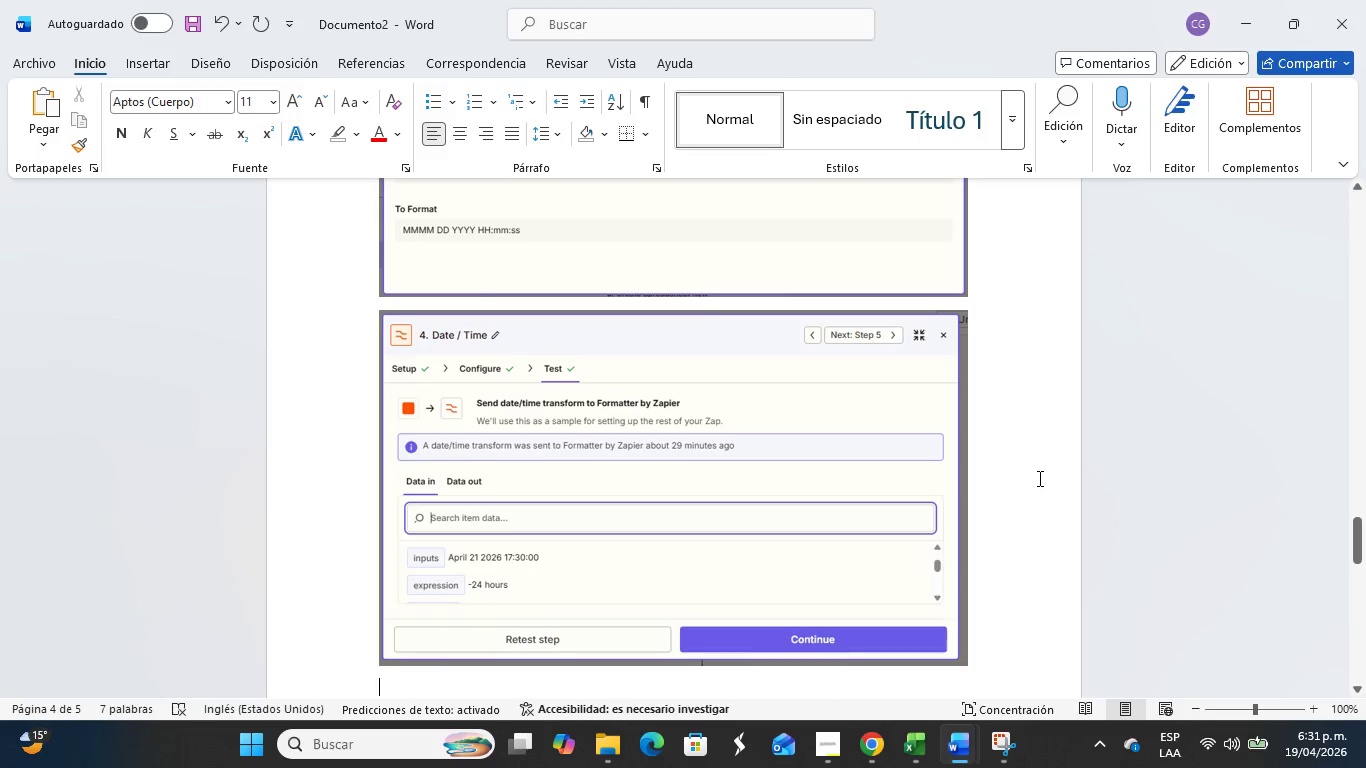 
key(Alt+Tab)
 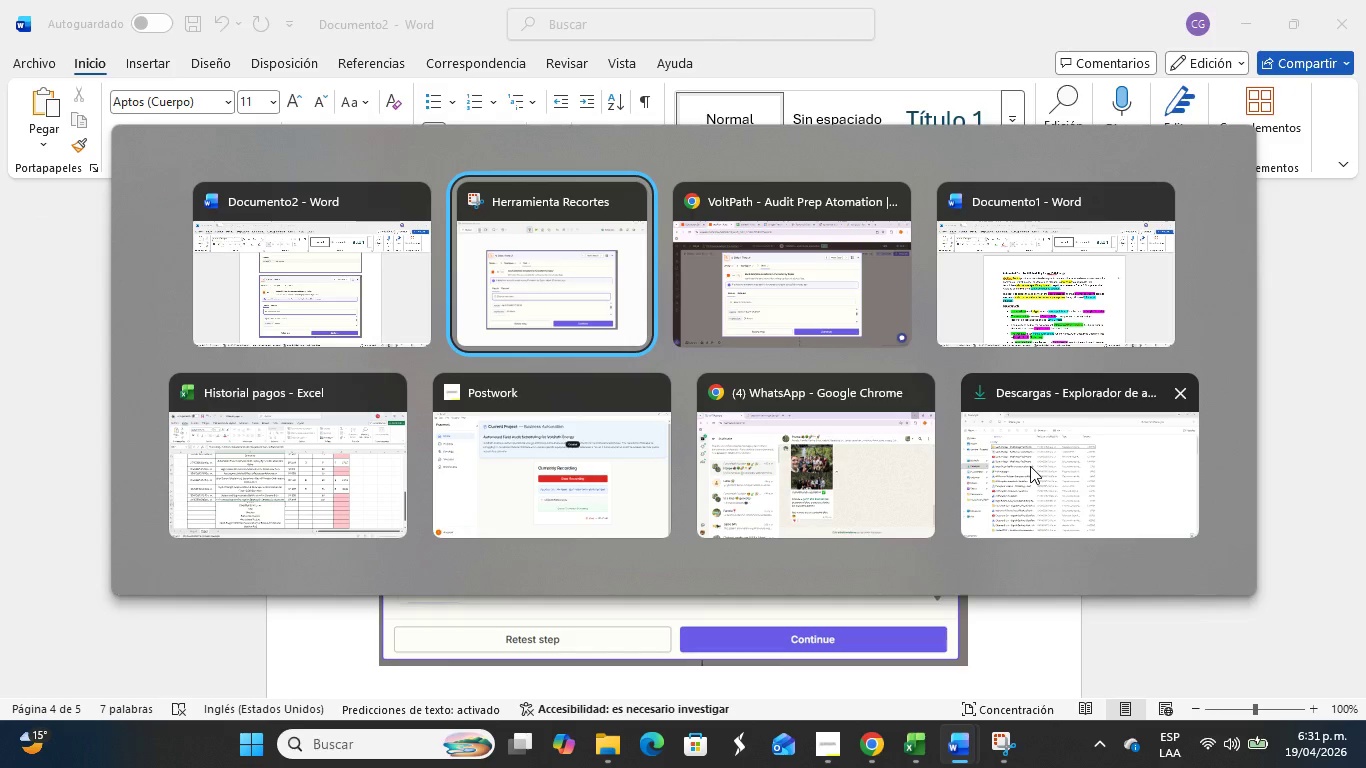 
key(Alt+Tab)
 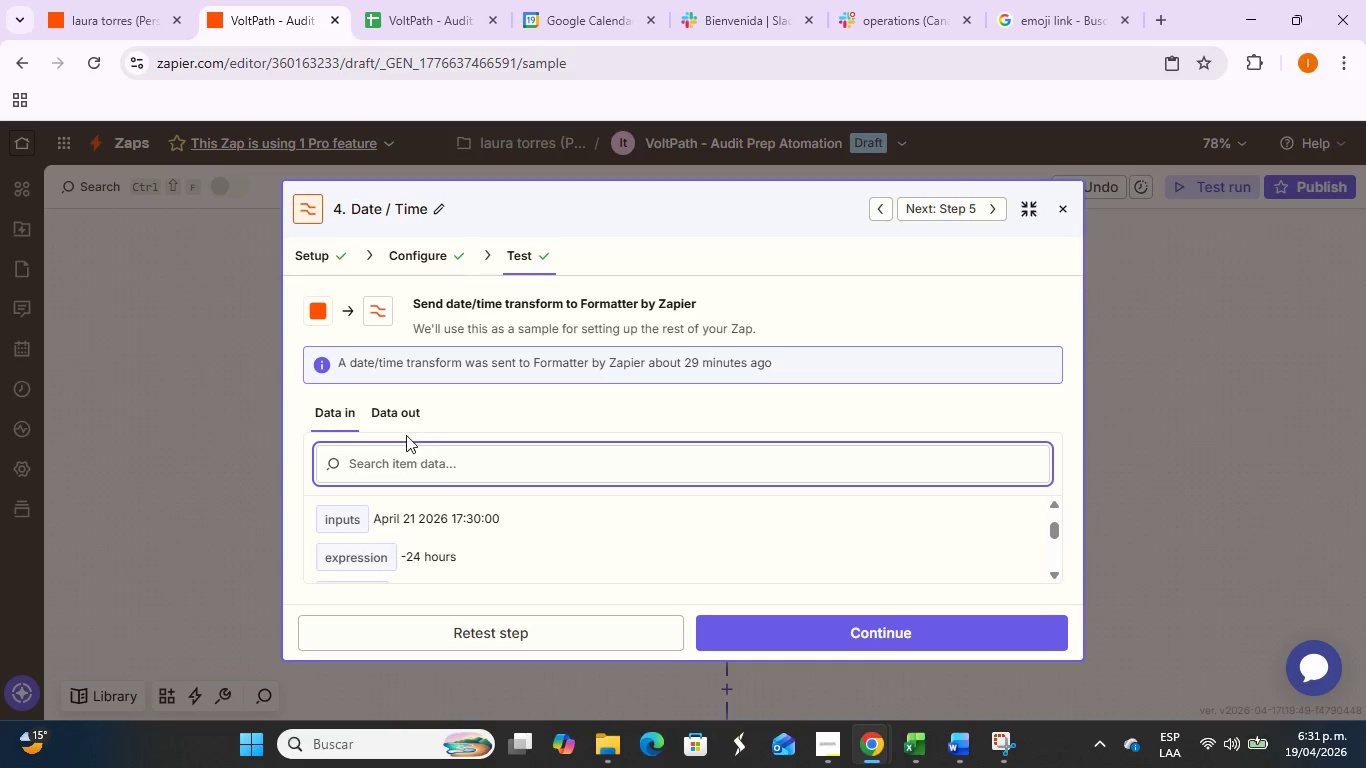 
left_click([392, 407])
 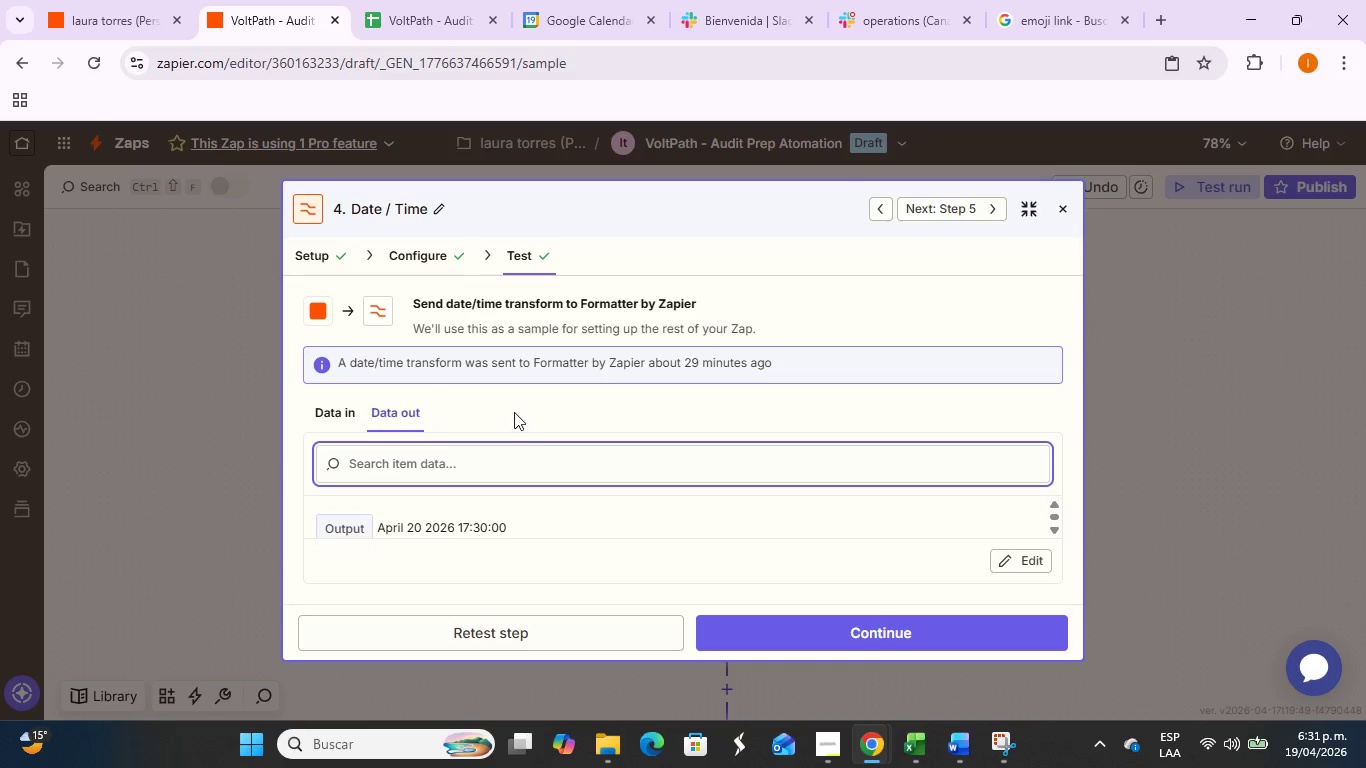 
scroll: coordinate [538, 422], scroll_direction: down, amount: 1.0
 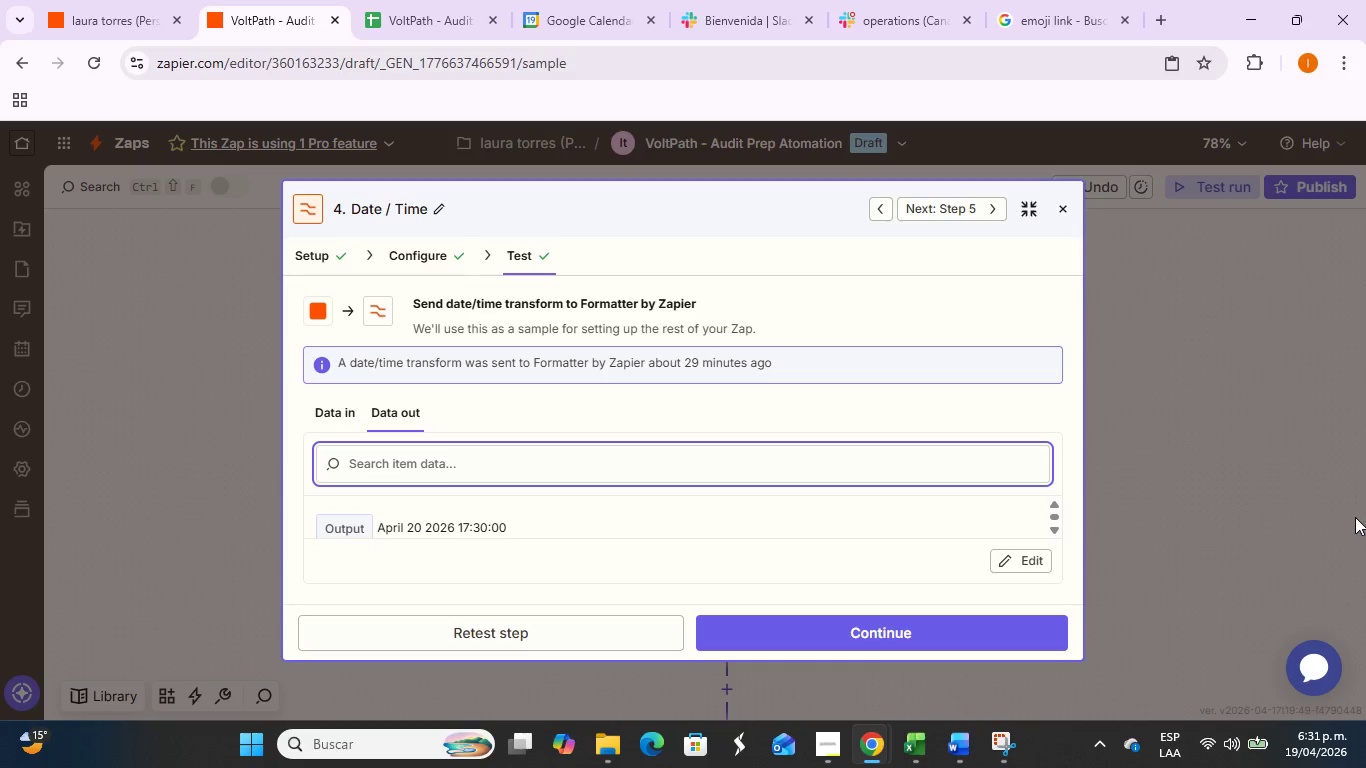 
key(PrintScreen)
 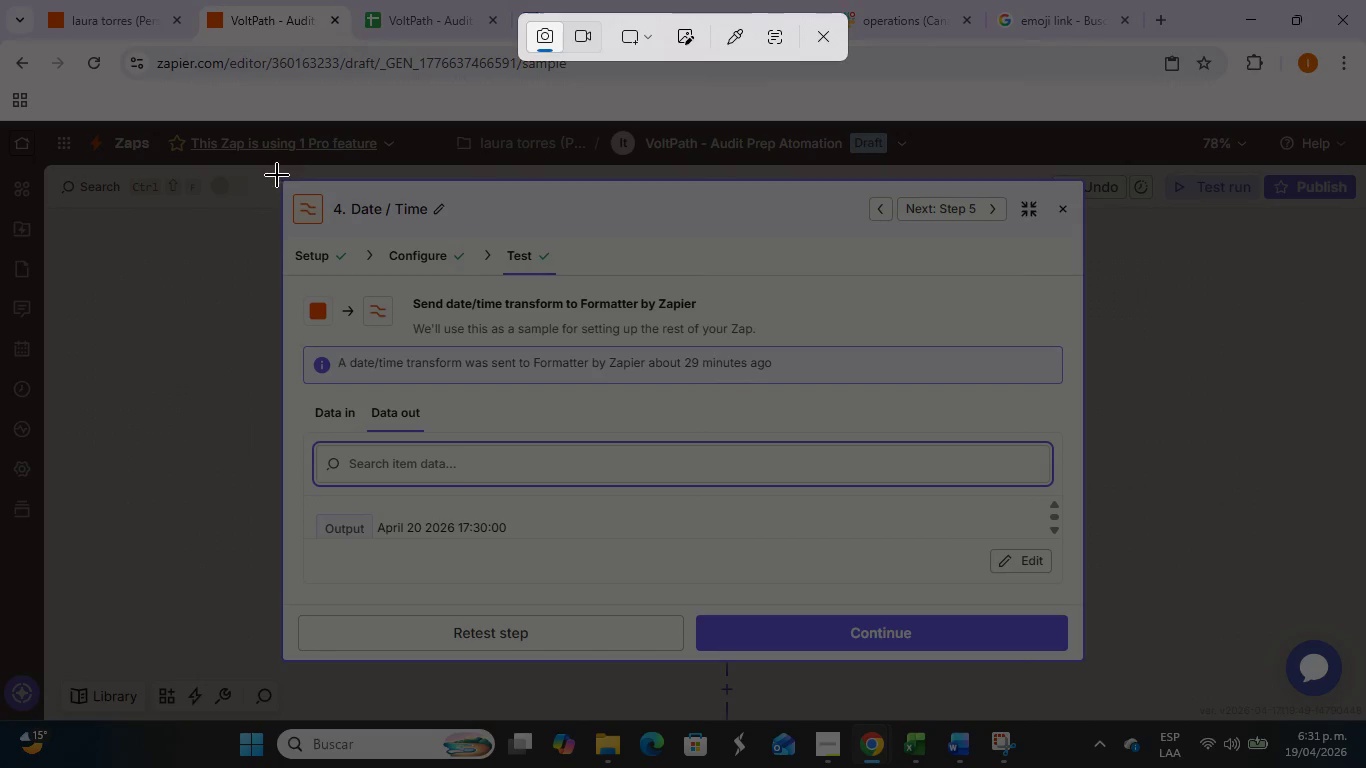 
left_click_drag(start_coordinate=[274, 174], to_coordinate=[1093, 669])
 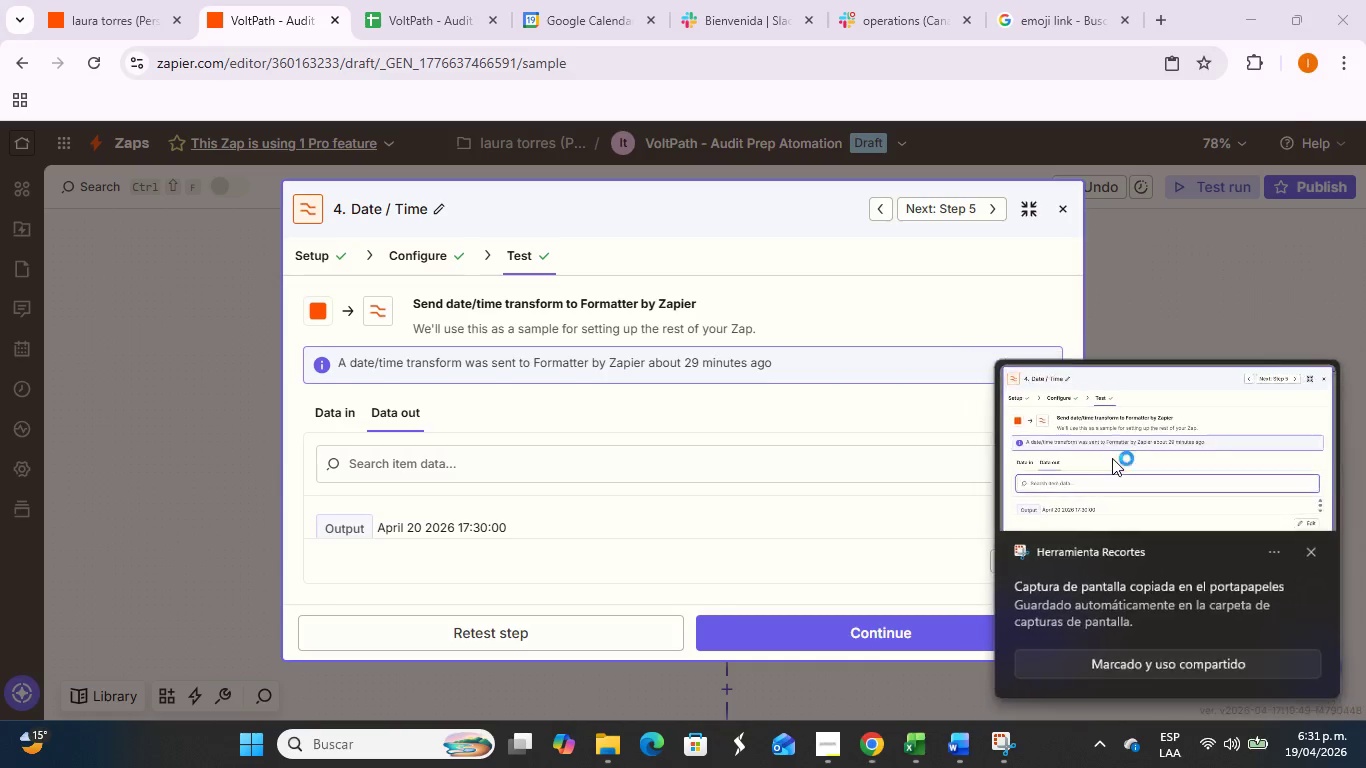 
right_click([475, 392])
 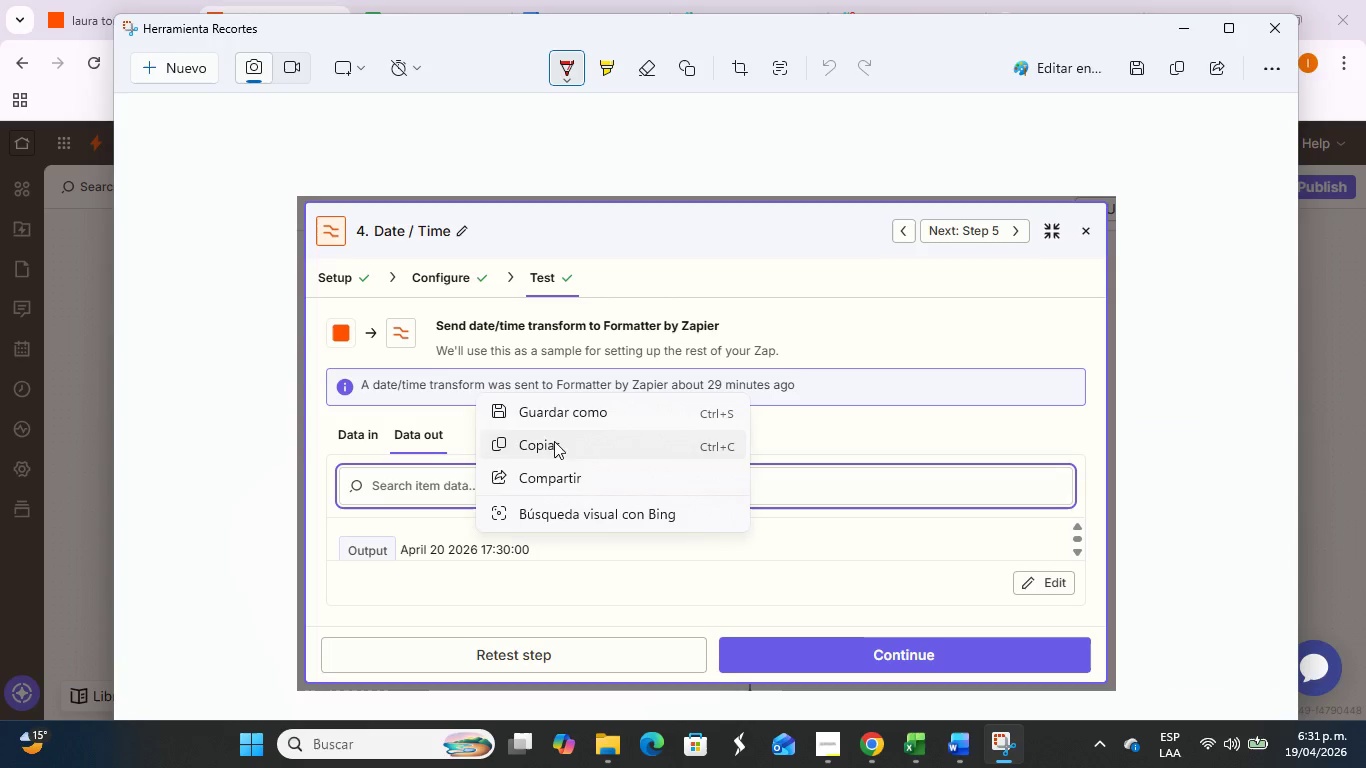 
left_click([569, 451])
 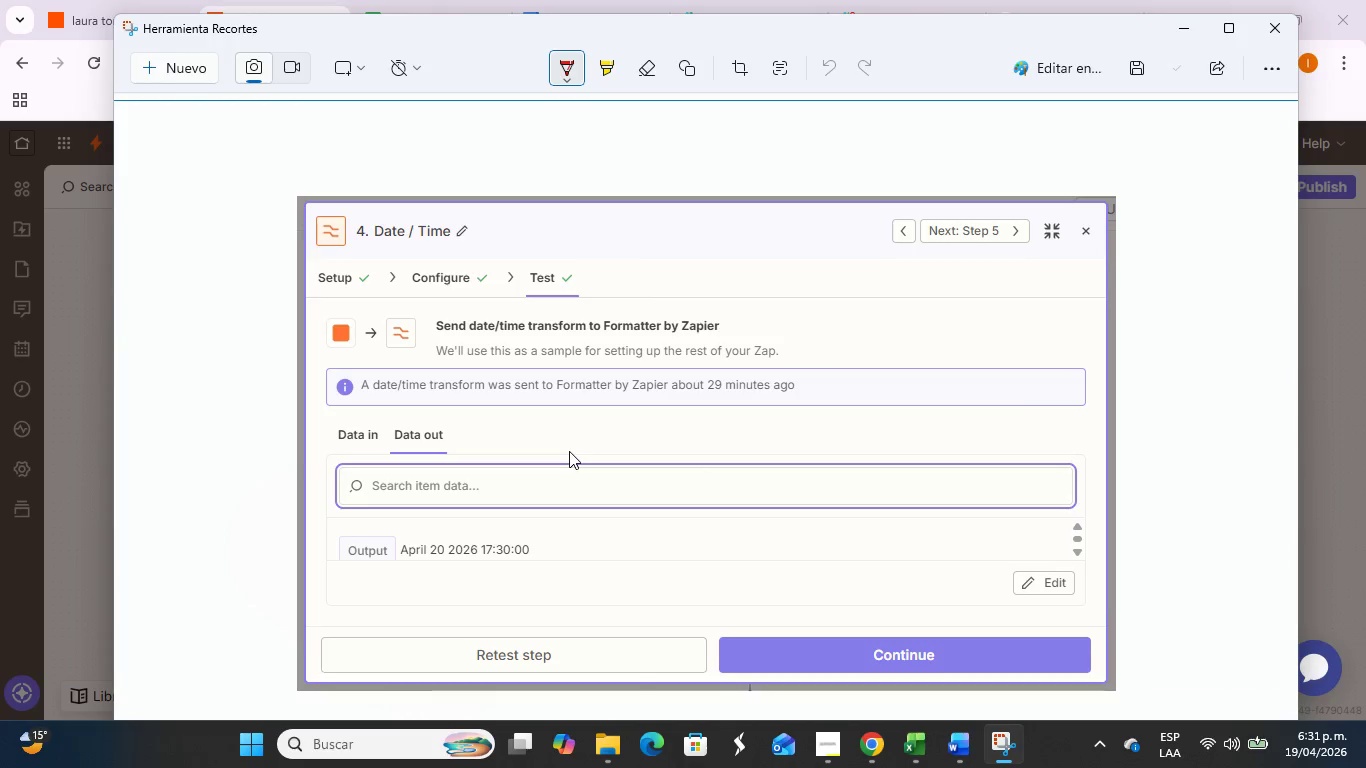 
key(Alt+Tab)
 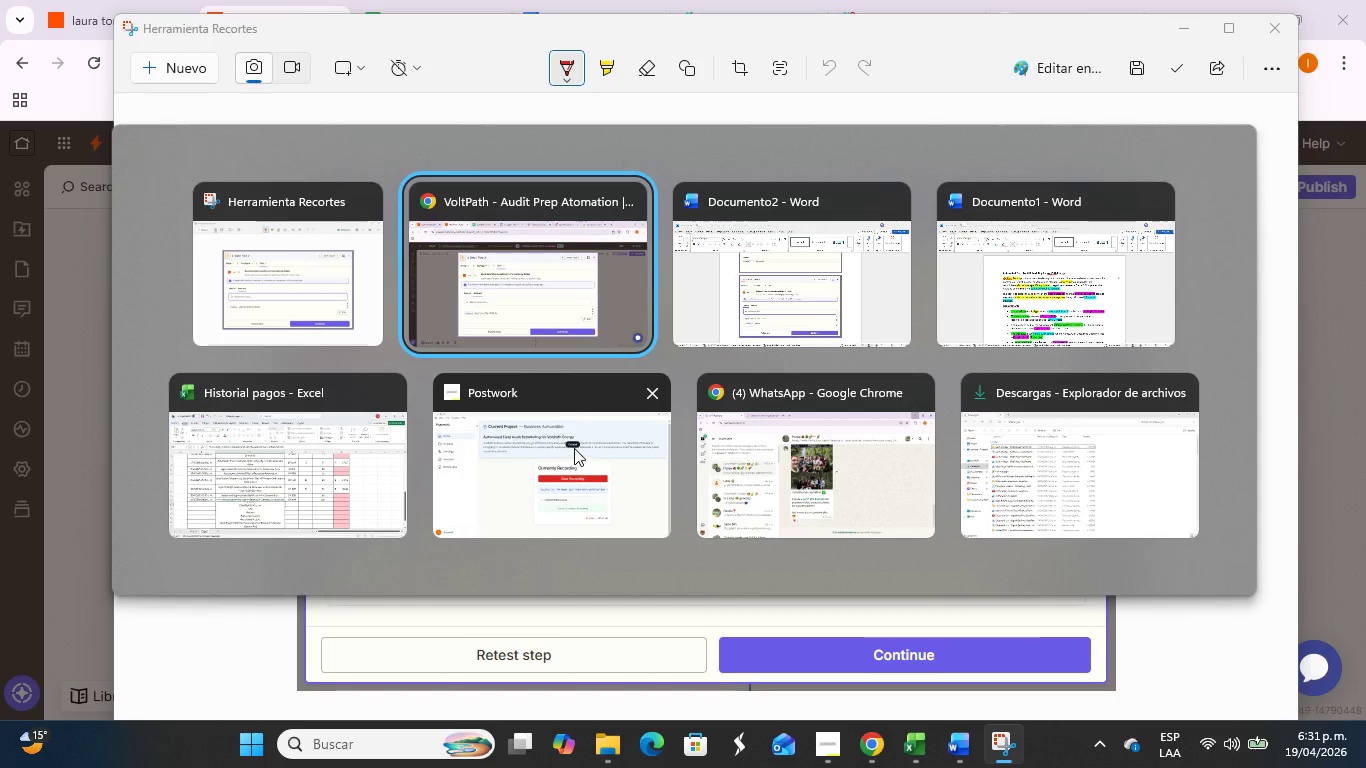 
key(Alt+Tab)
 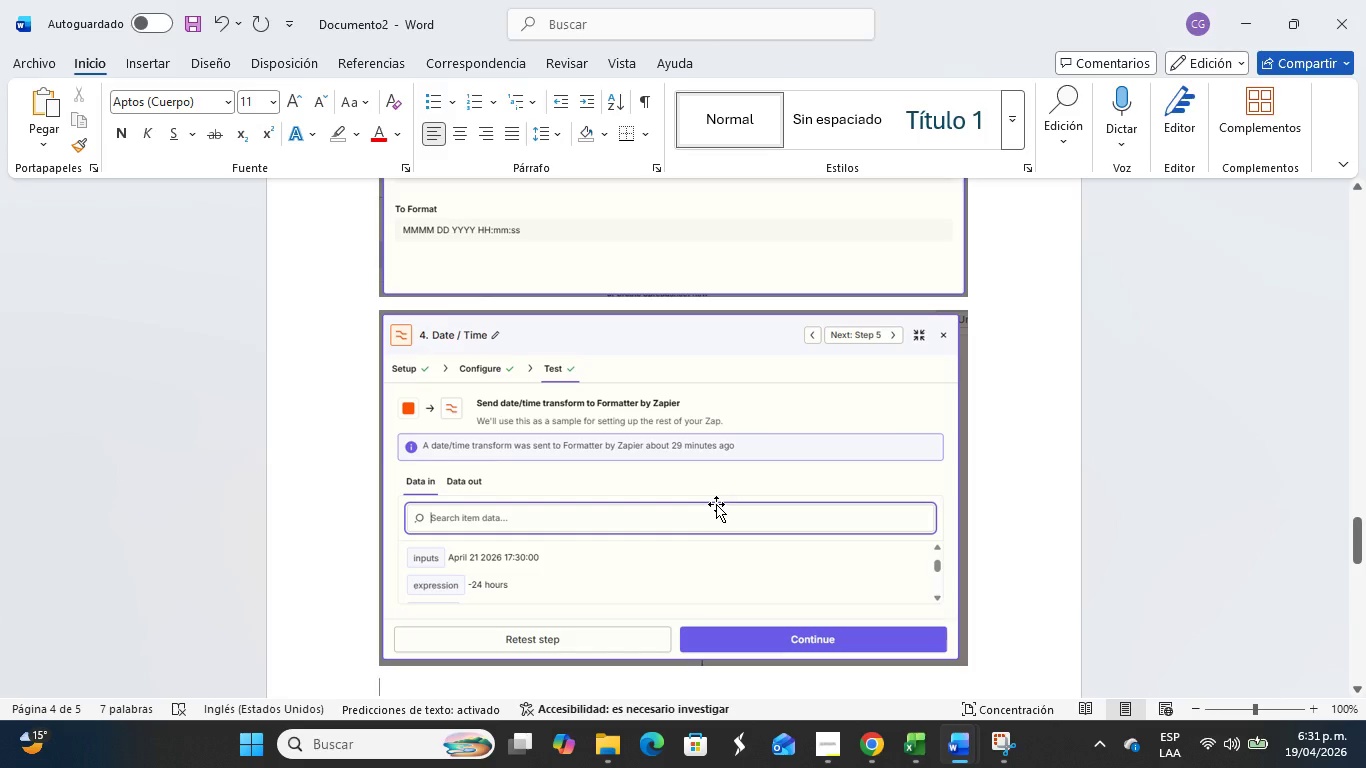 
key(Control+V)
 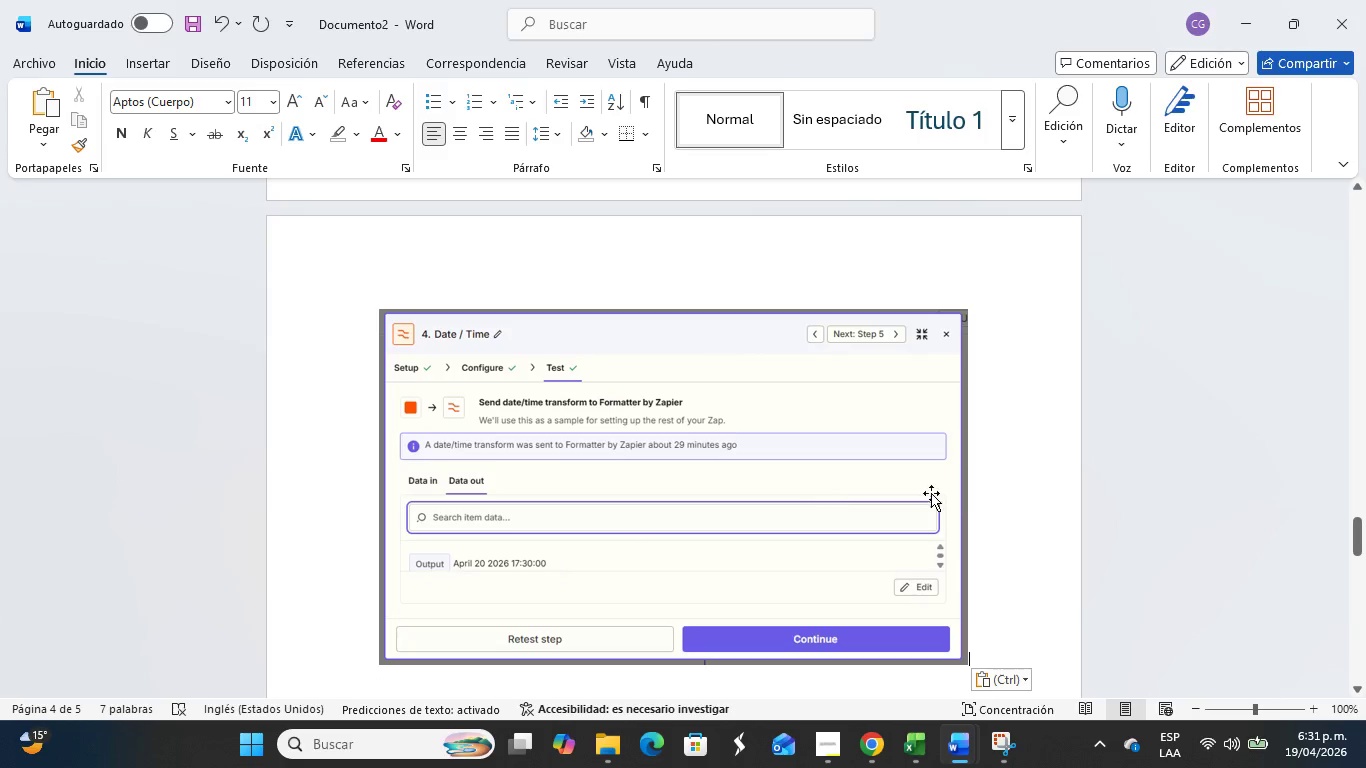 
scroll: coordinate [1041, 532], scroll_direction: down, amount: 5.0
 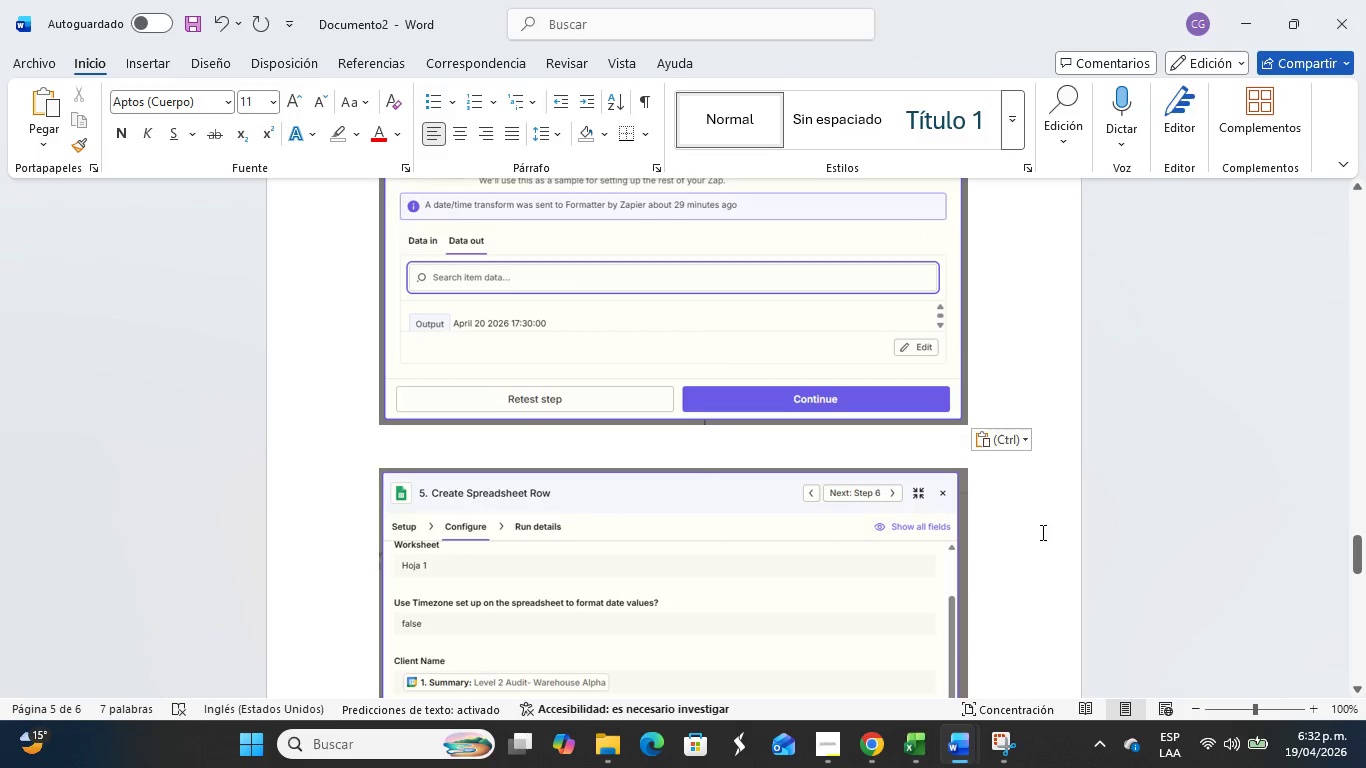 
key(Alt+Tab)
 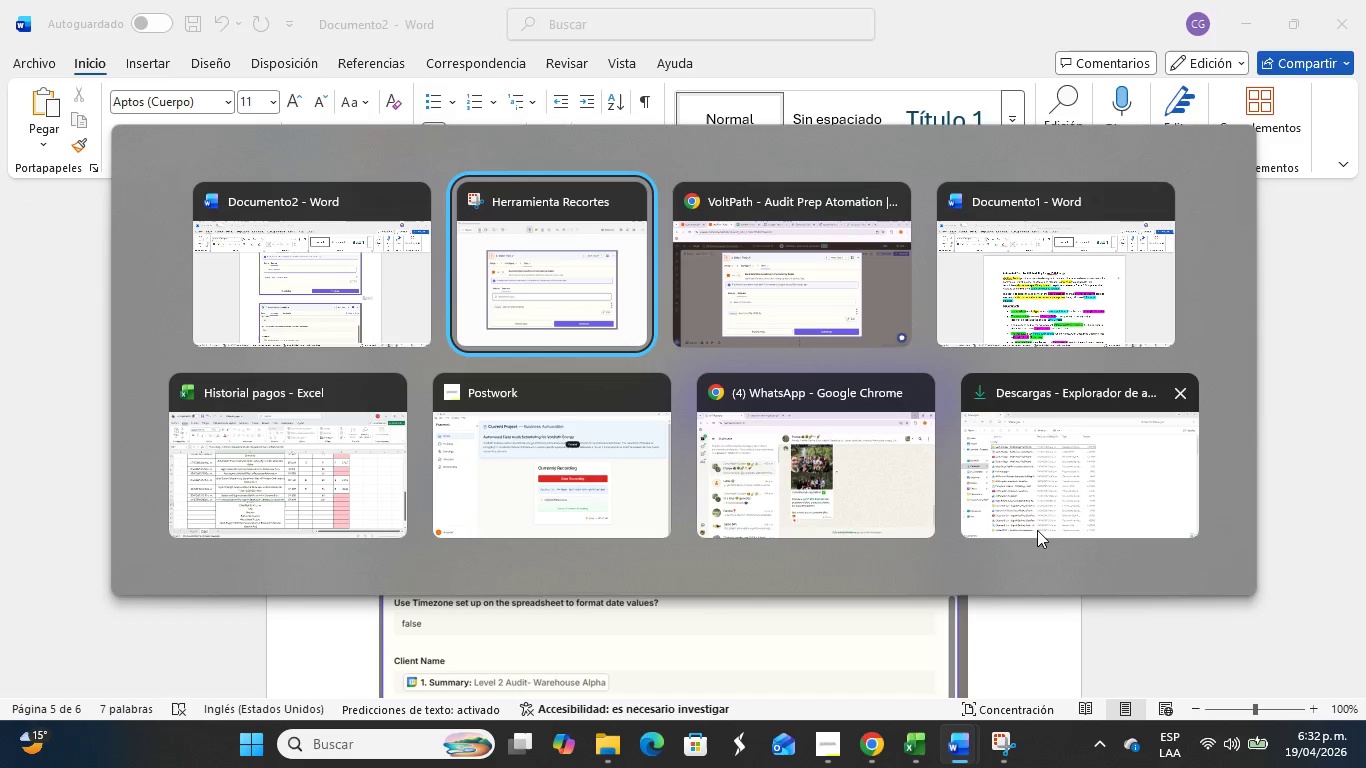 
key(Alt+Tab)
 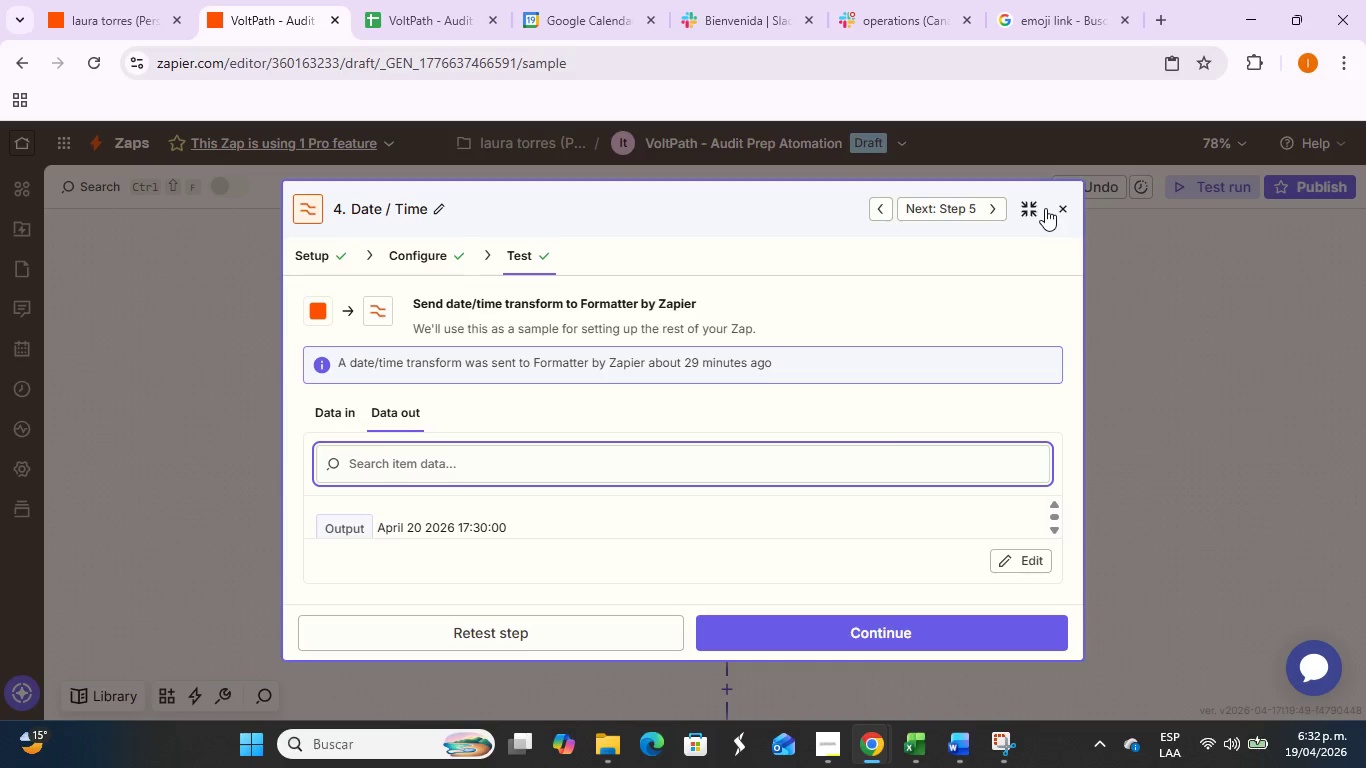 
key(Alt+AltLeft)
 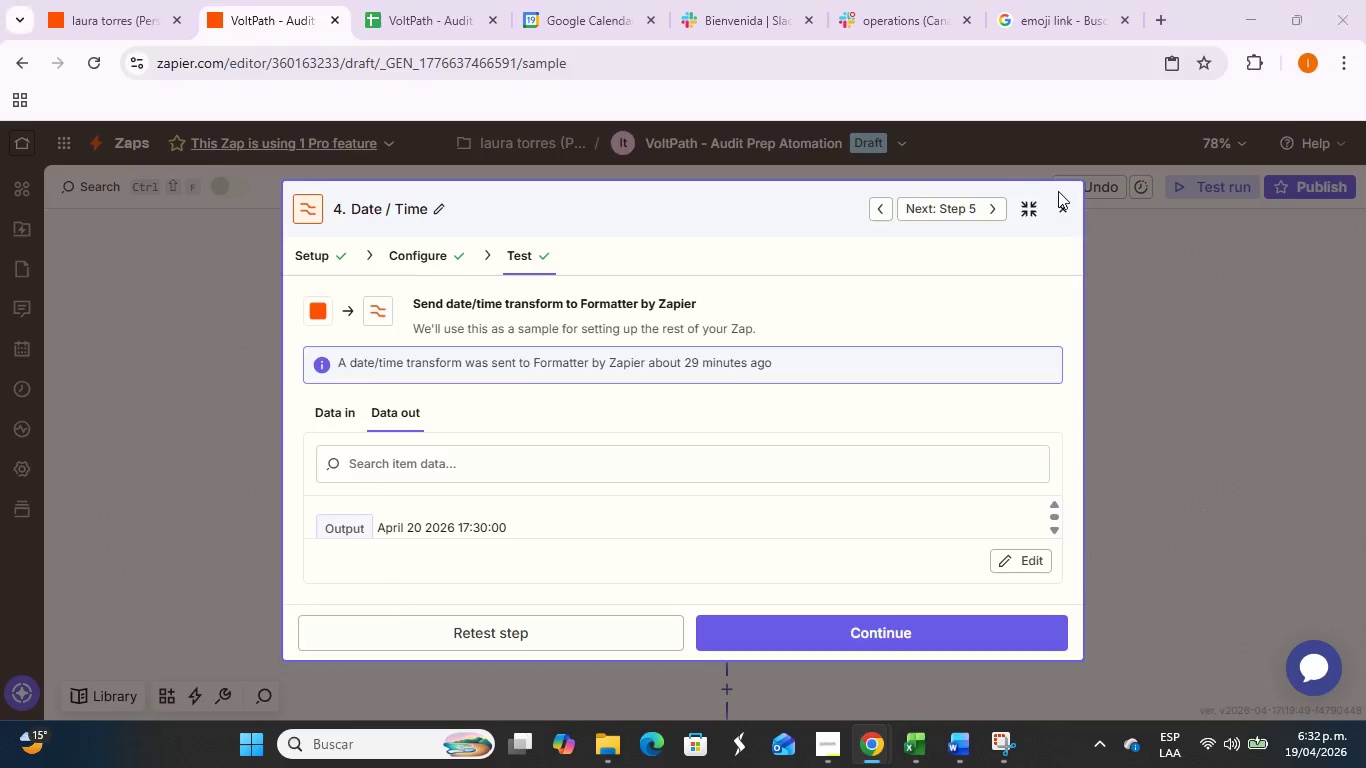 
key(Alt+Tab)
 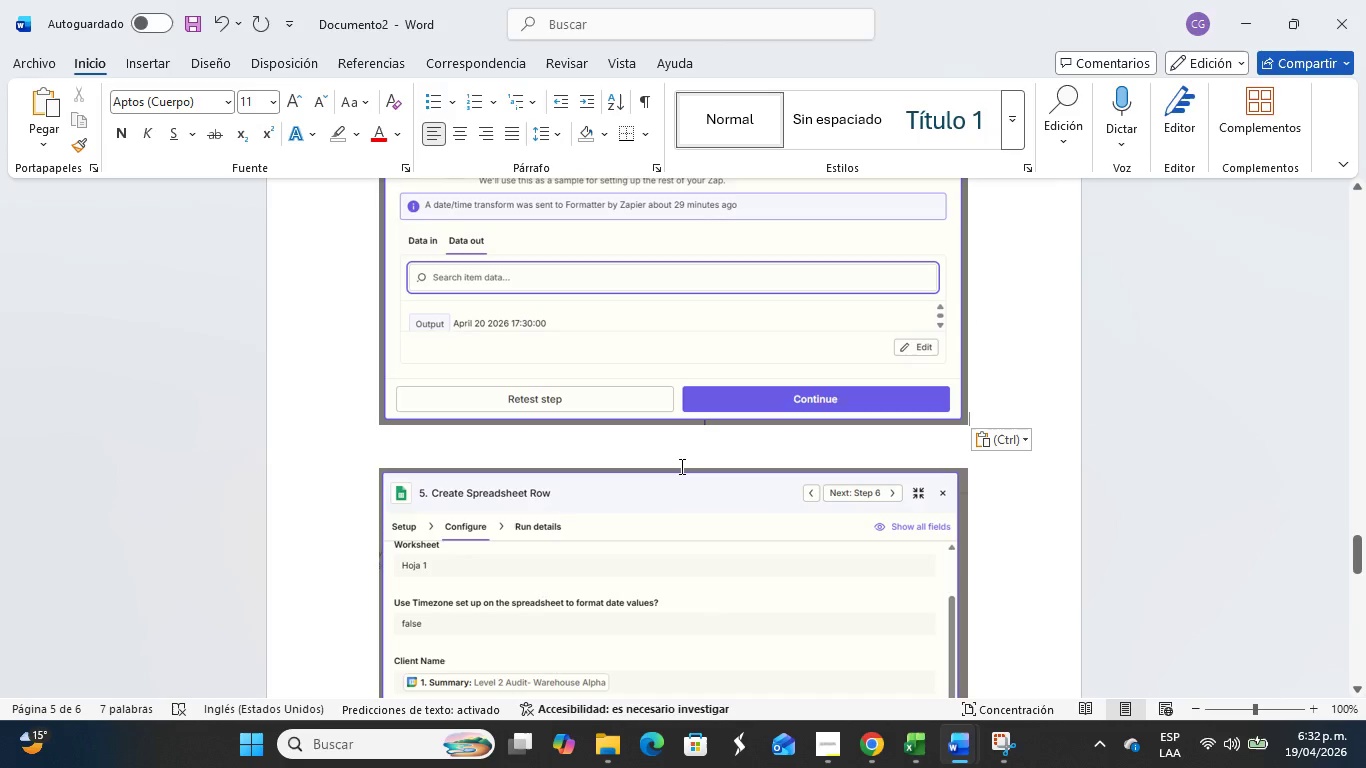 
key(Alt+Tab)
 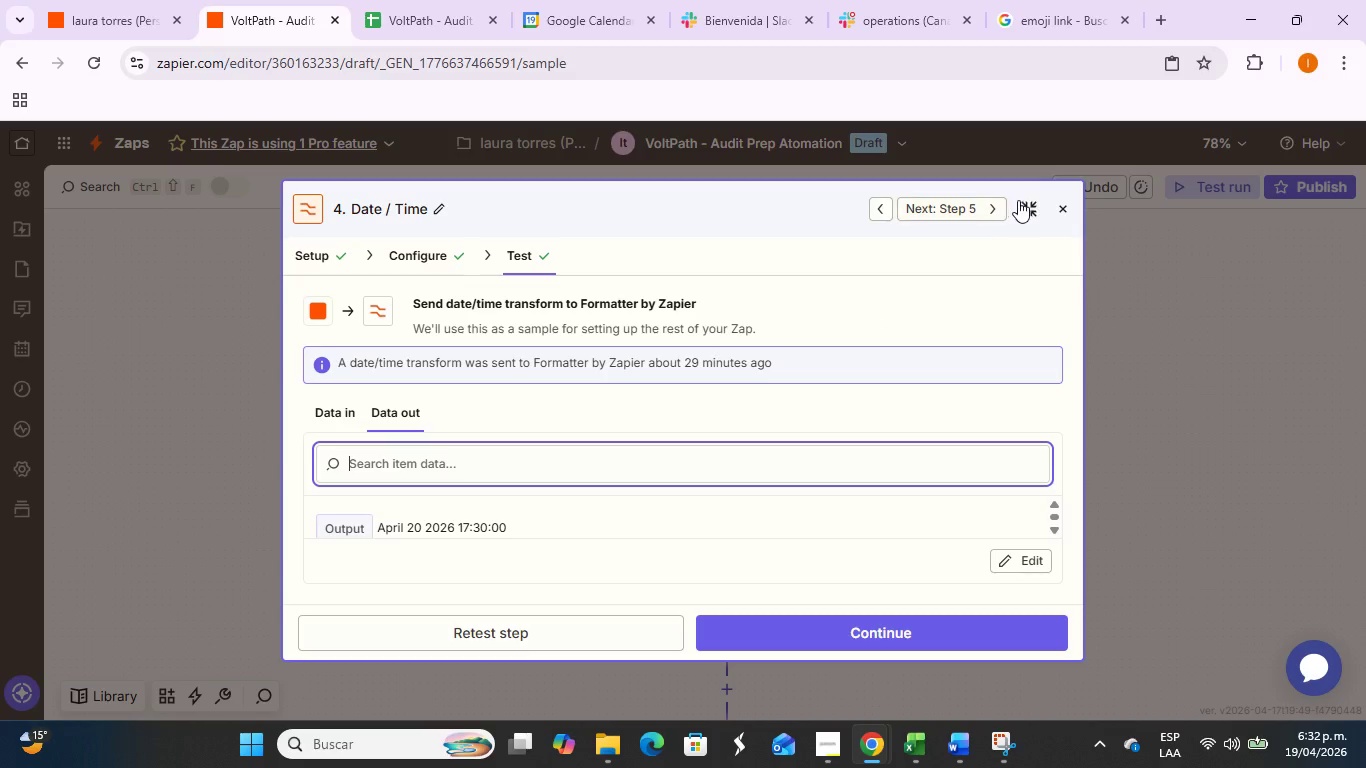 
left_click([1064, 211])
 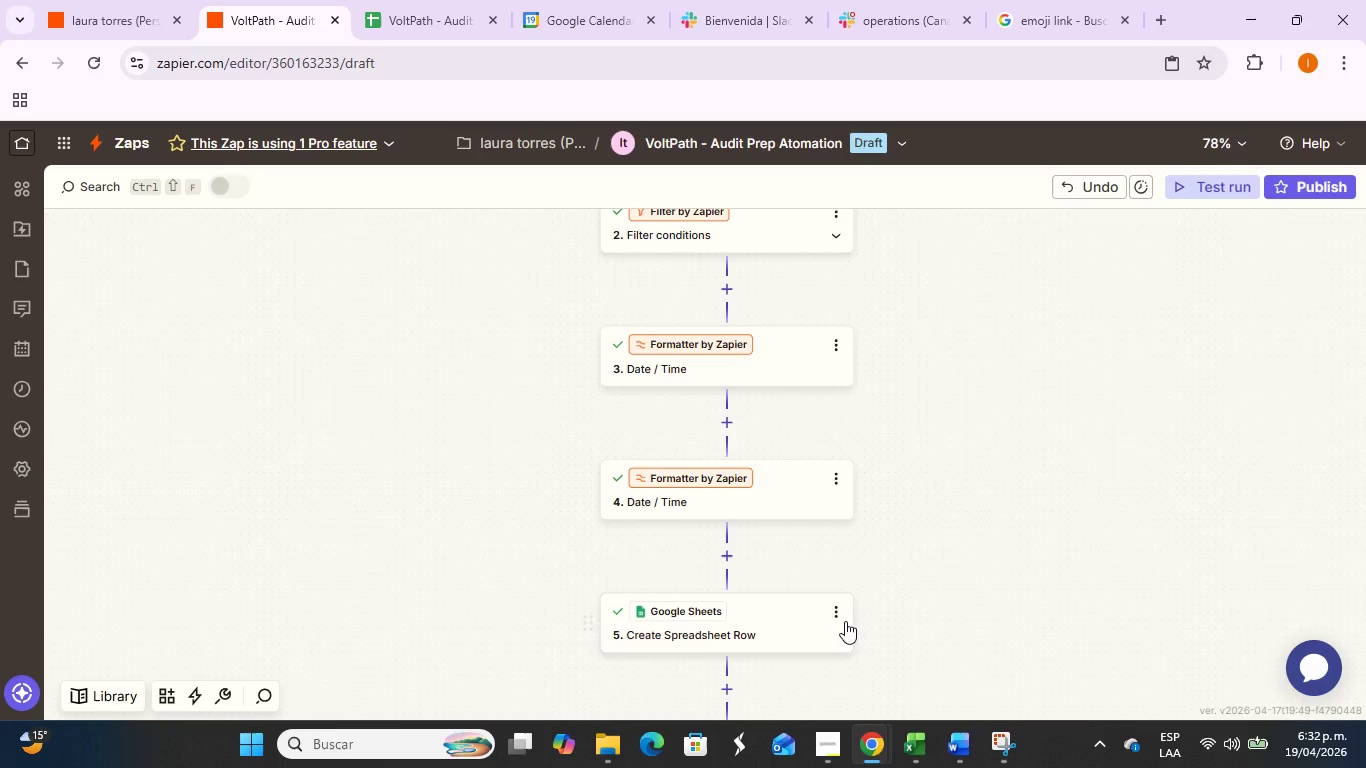 
scroll: coordinate [845, 615], scroll_direction: down, amount: 2.0
 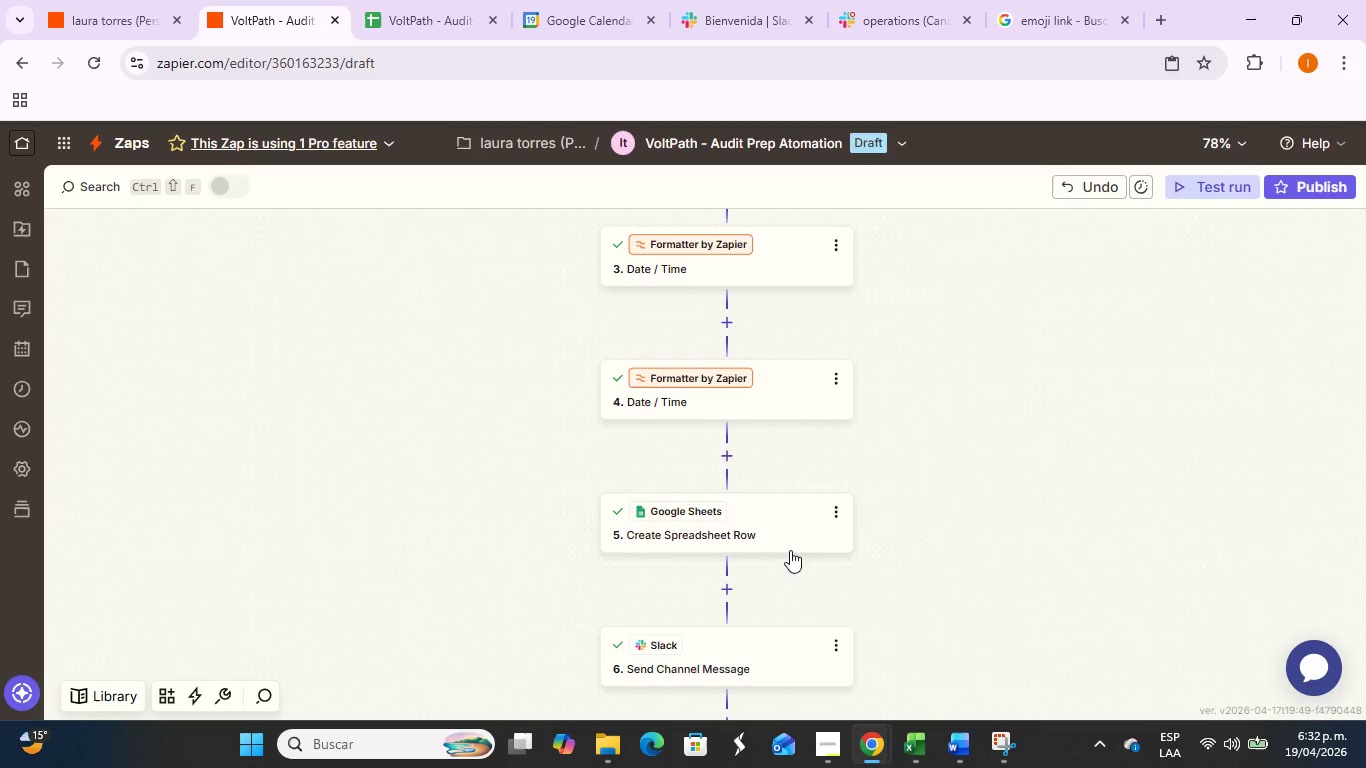 
left_click([789, 549])
 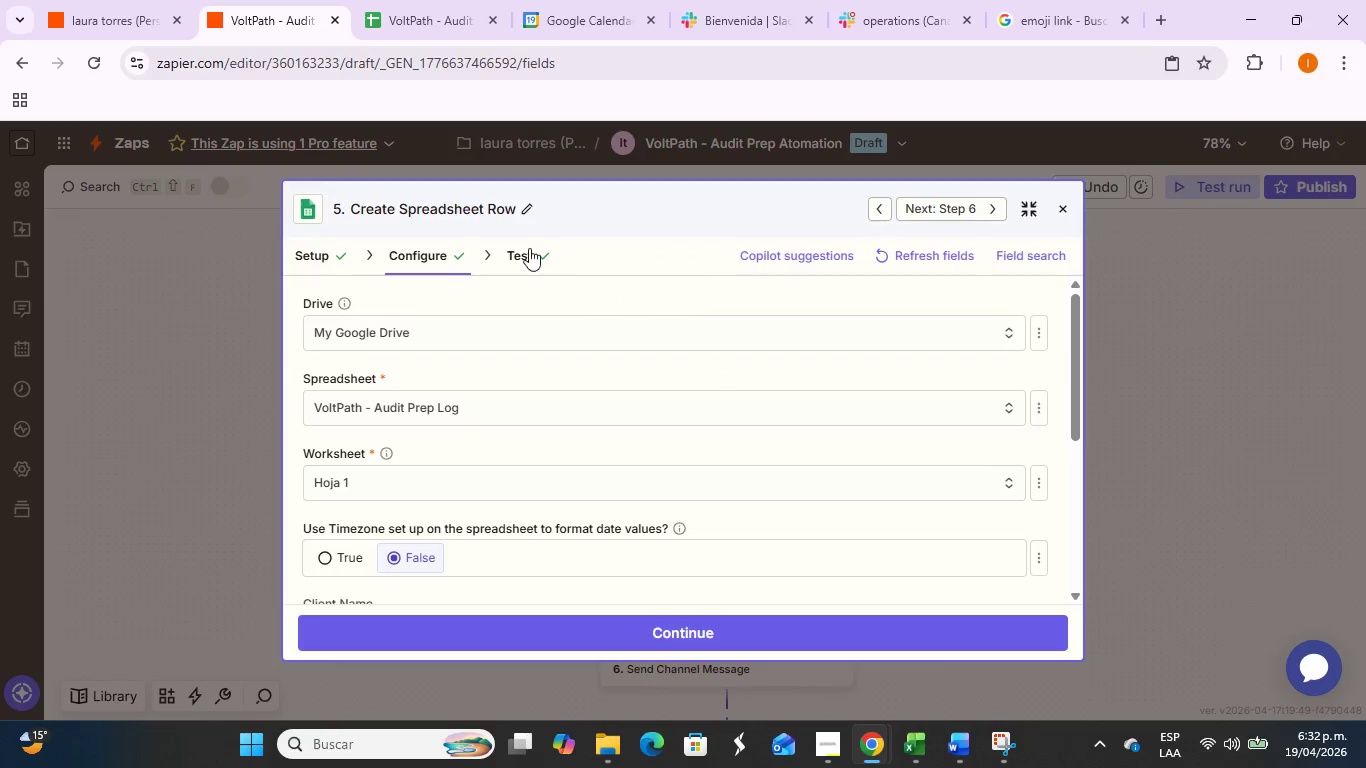 
left_click([529, 248])
 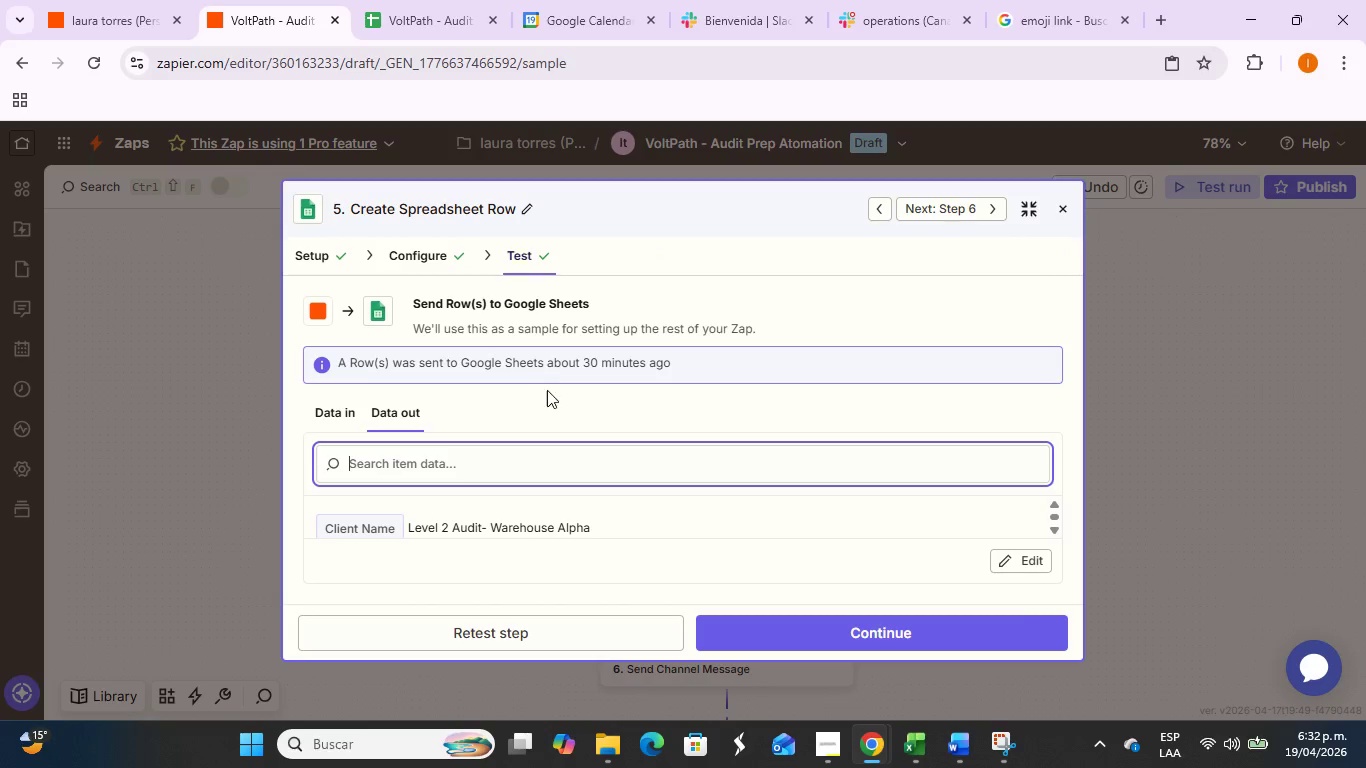 
scroll: coordinate [549, 411], scroll_direction: down, amount: 1.0
 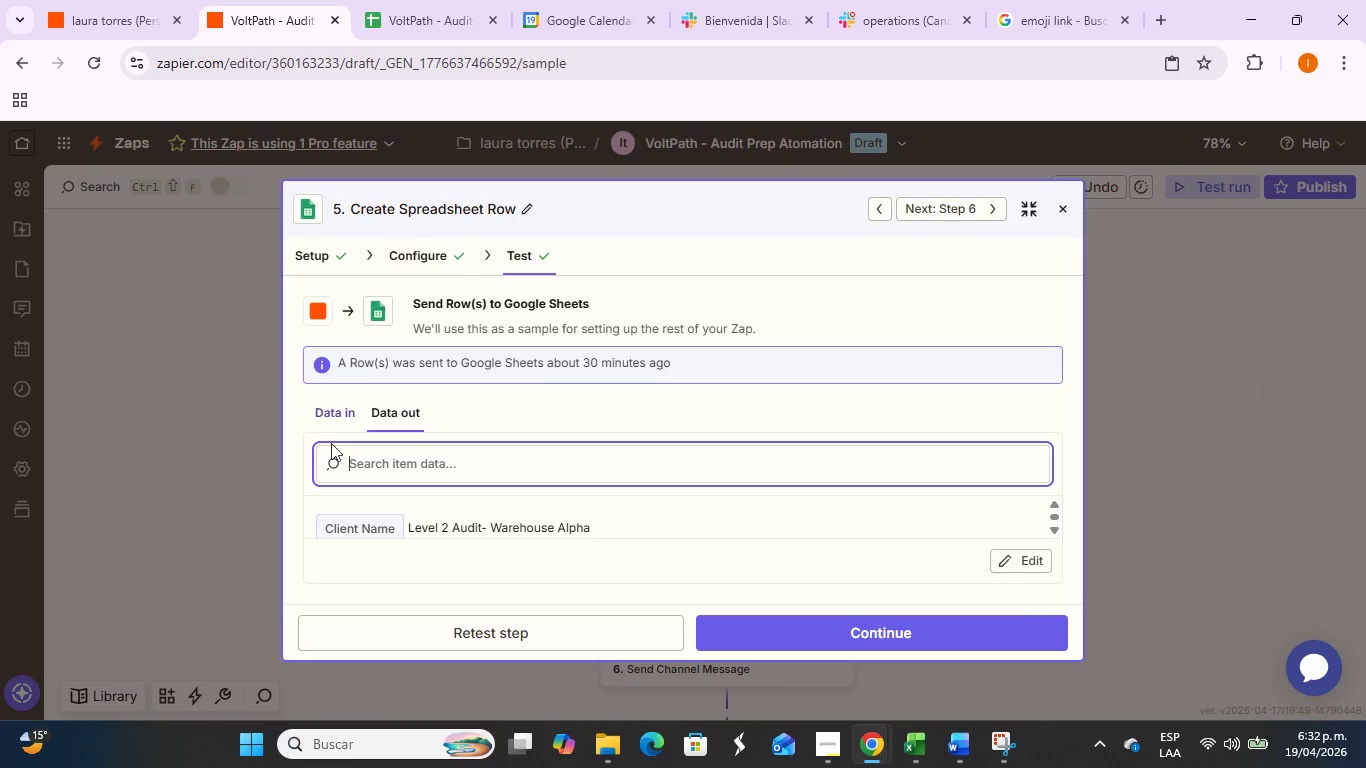 
left_click([355, 403])
 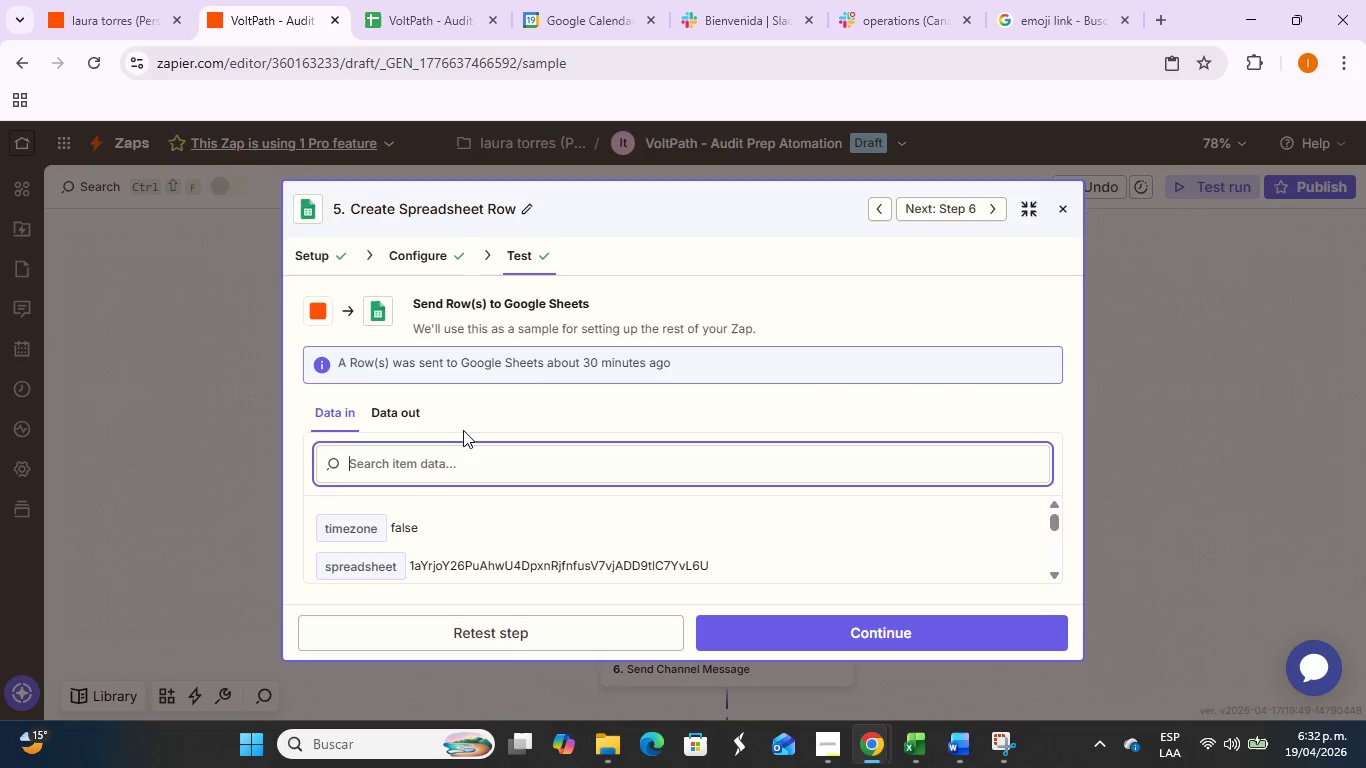 
scroll: coordinate [566, 515], scroll_direction: down, amount: 3.0
 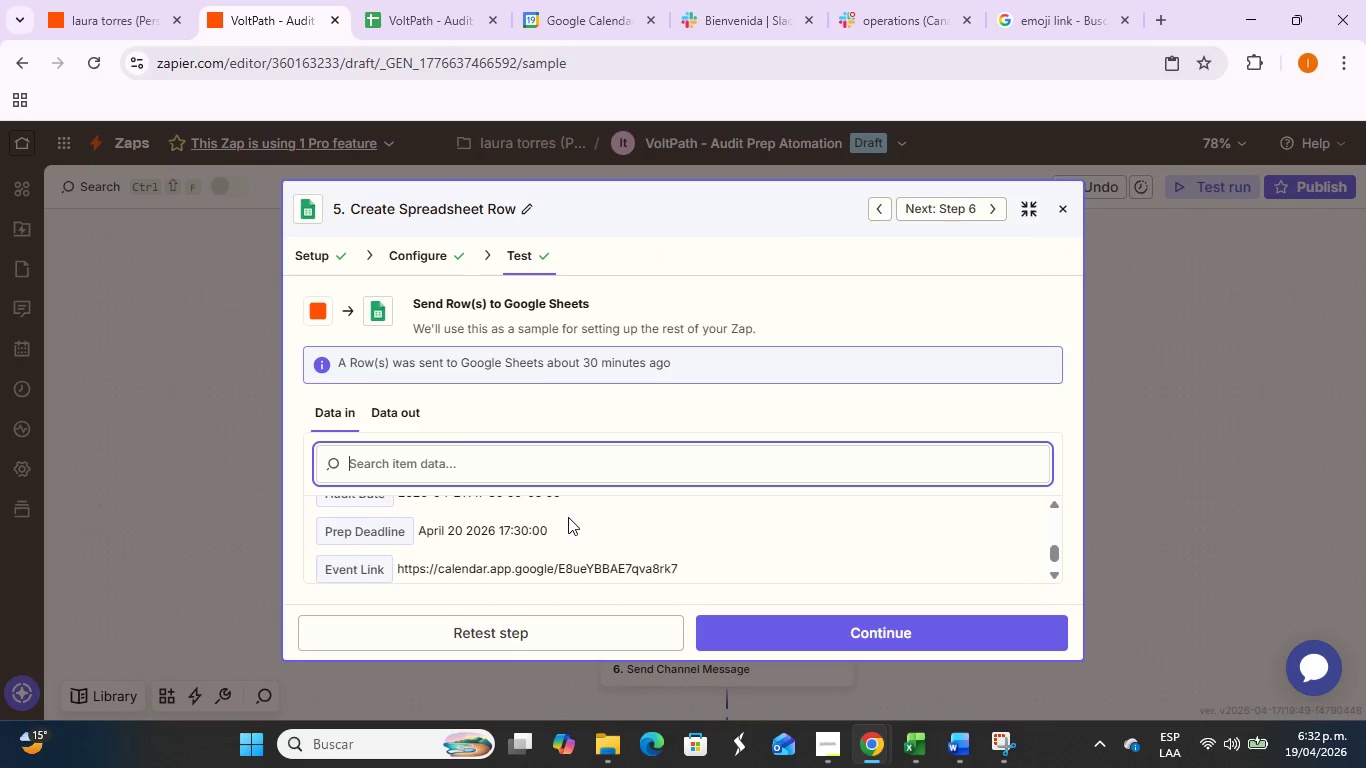 
scroll: coordinate [808, 516], scroll_direction: up, amount: 2.0
 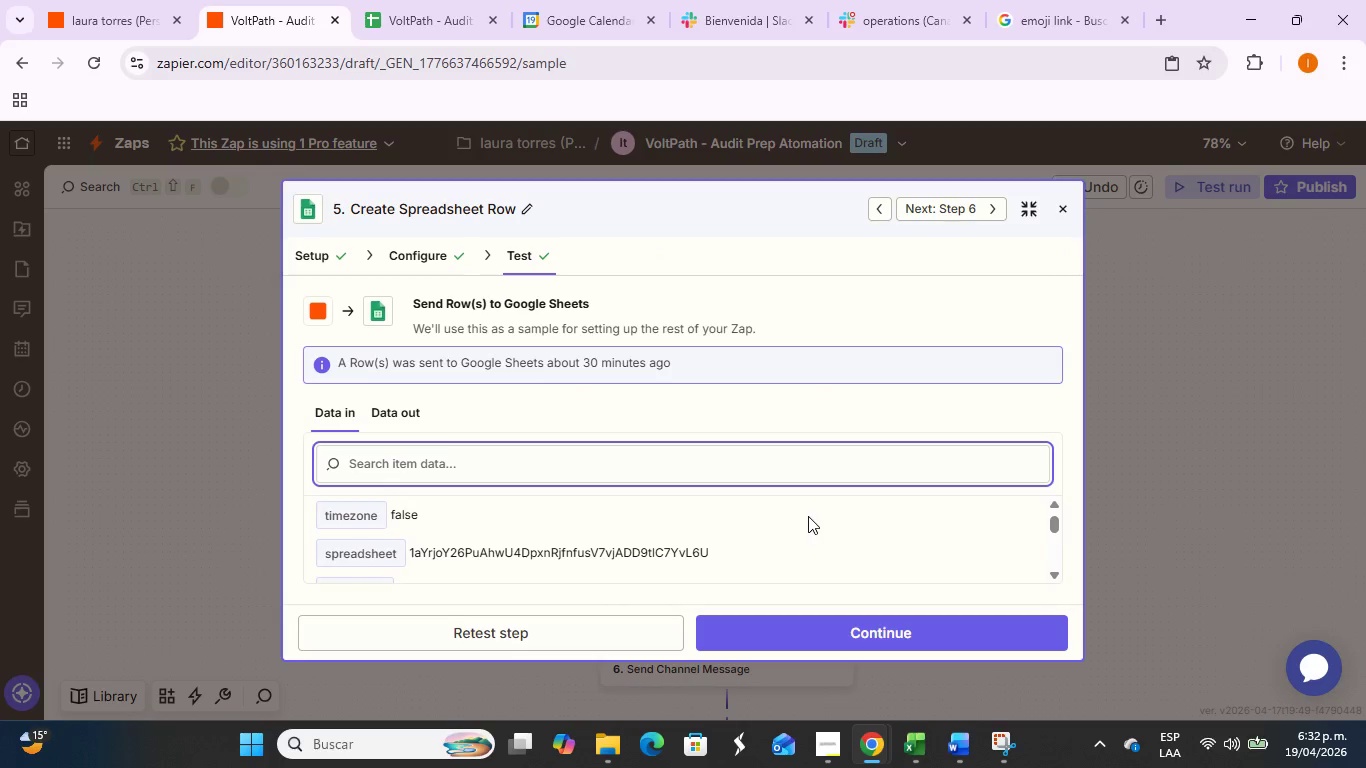 
scroll: coordinate [895, 550], scroll_direction: down, amount: 3.0
 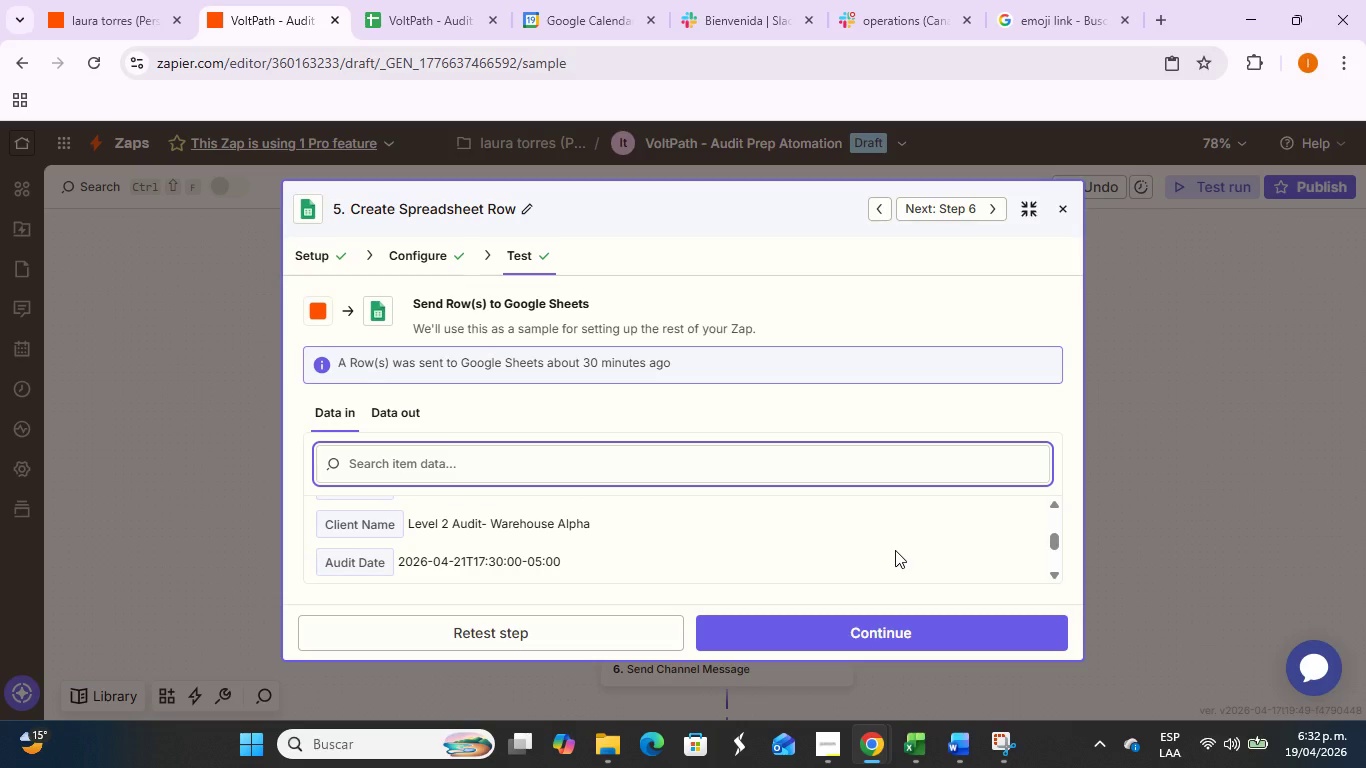 
scroll: coordinate [895, 550], scroll_direction: up, amount: 1.0
 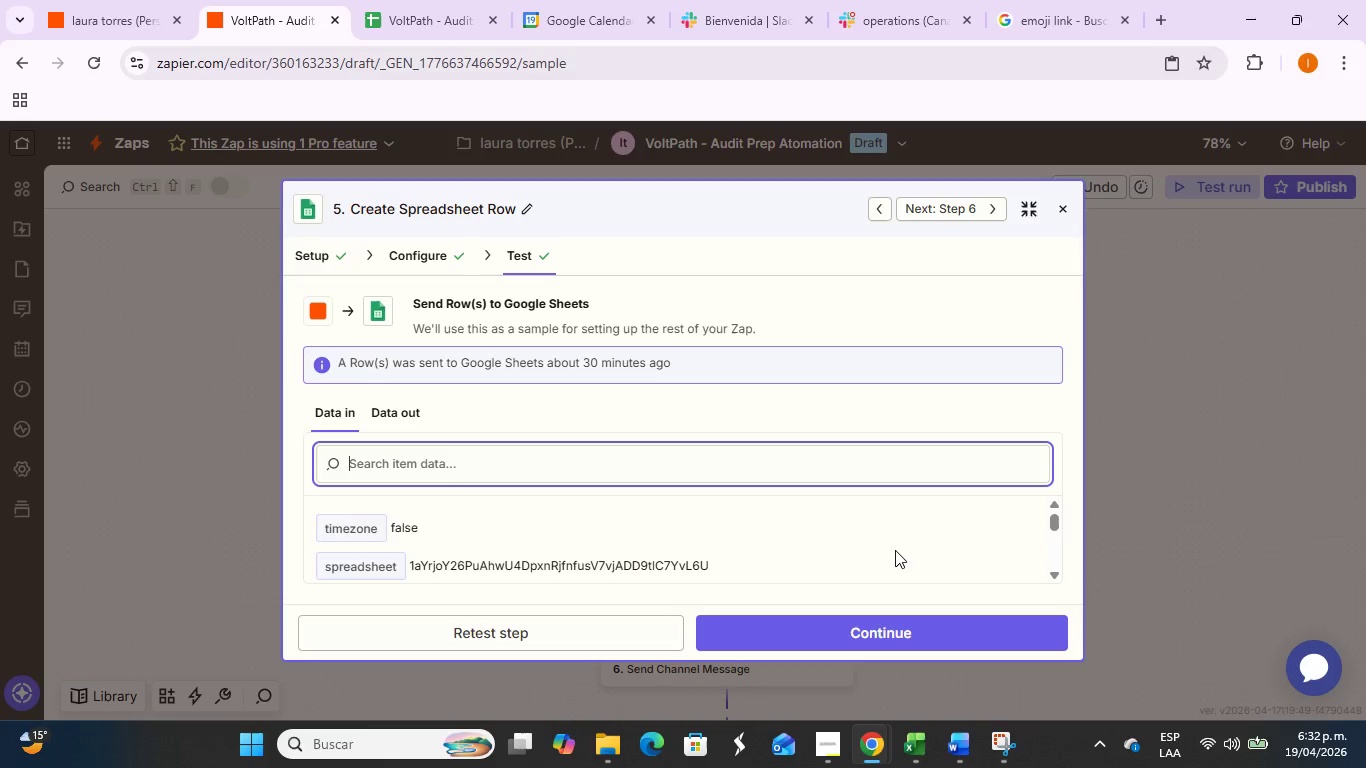 
scroll: coordinate [895, 550], scroll_direction: none, amount: 0.0
 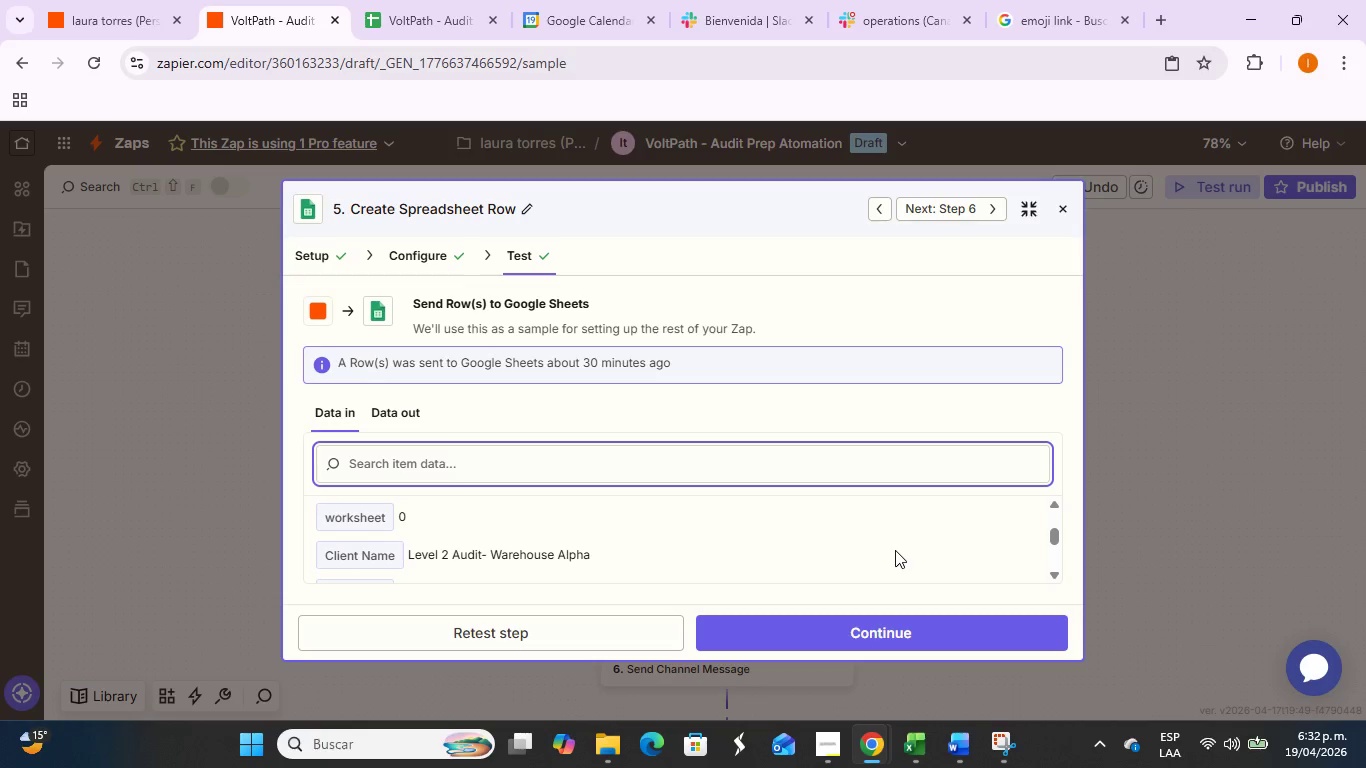 
scroll: coordinate [895, 550], scroll_direction: down, amount: 1.0
 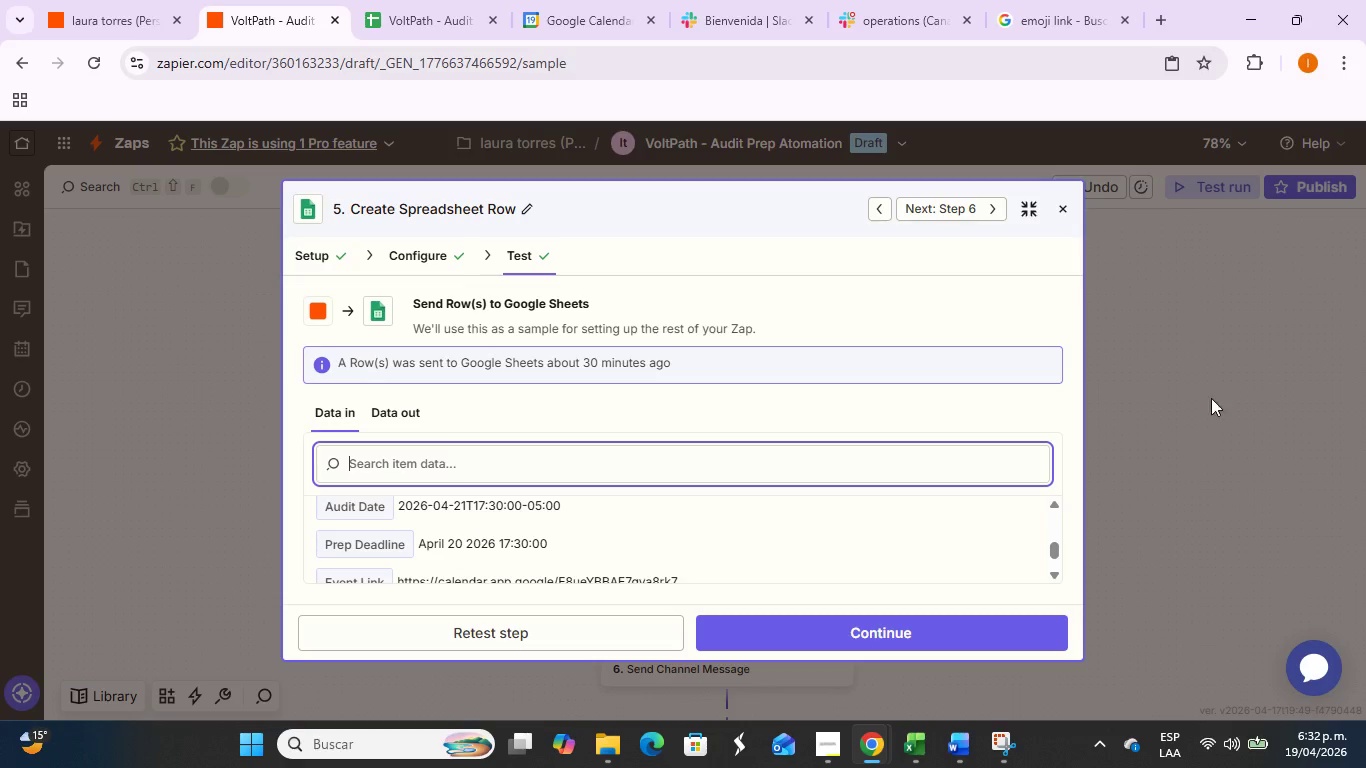 
key(PrintScreen)
 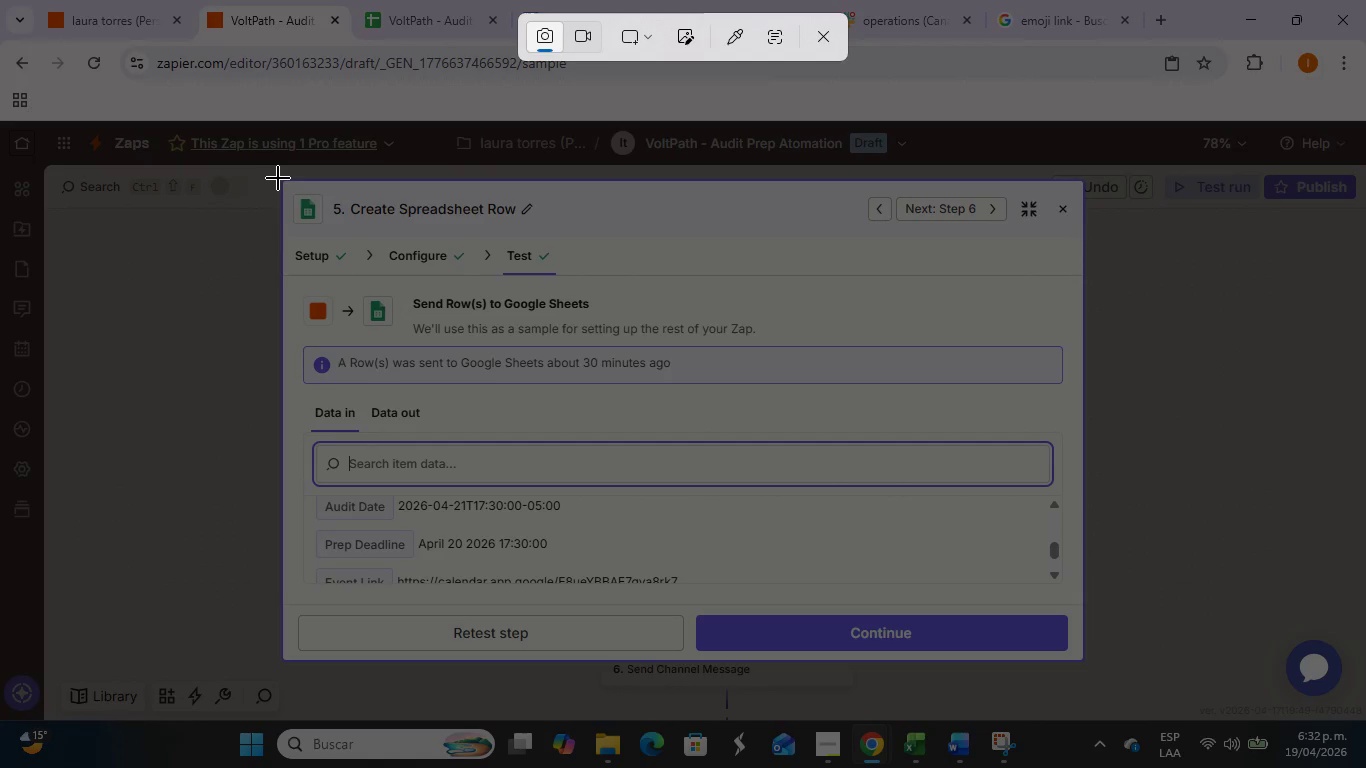 
left_click_drag(start_coordinate=[275, 174], to_coordinate=[1091, 669])
 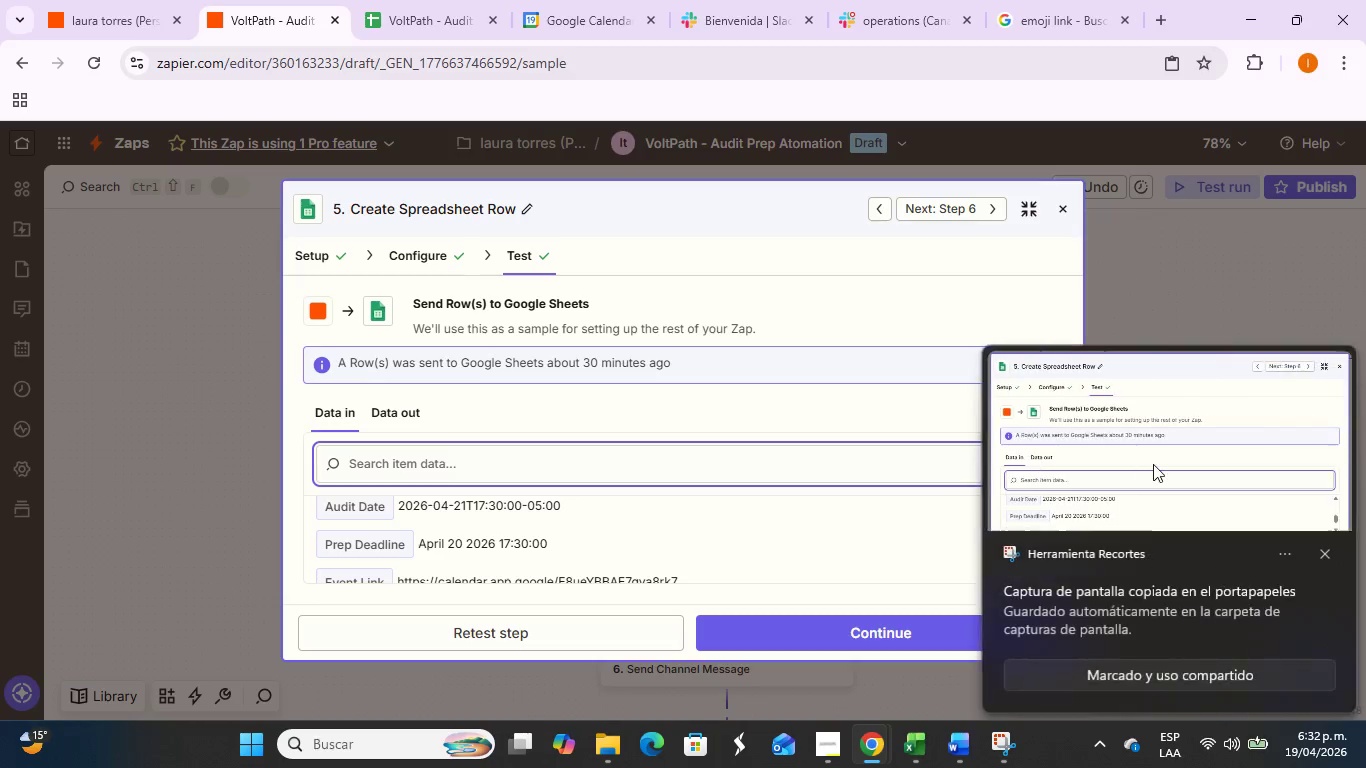 
left_click([1155, 460])
 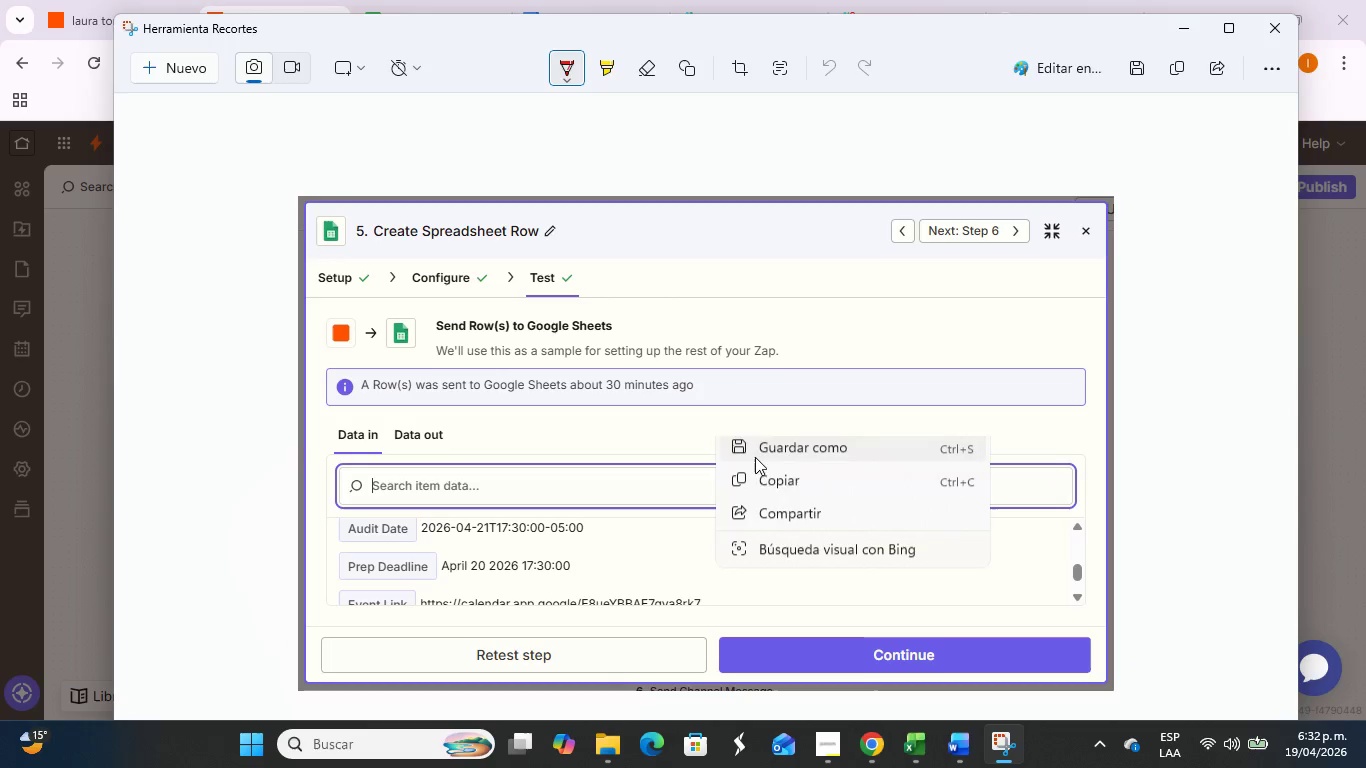 
left_click([787, 497])
 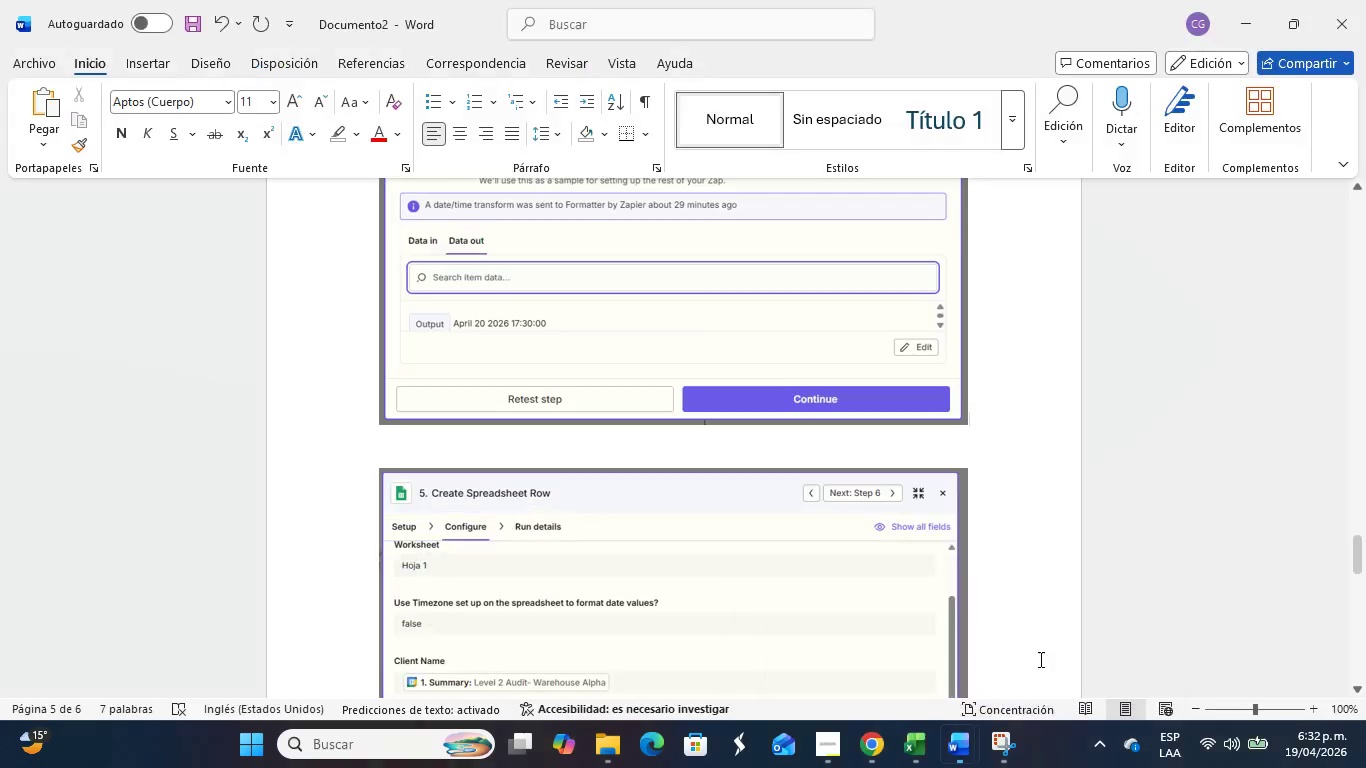 
scroll: coordinate [939, 566], scroll_direction: down, amount: 10.0
 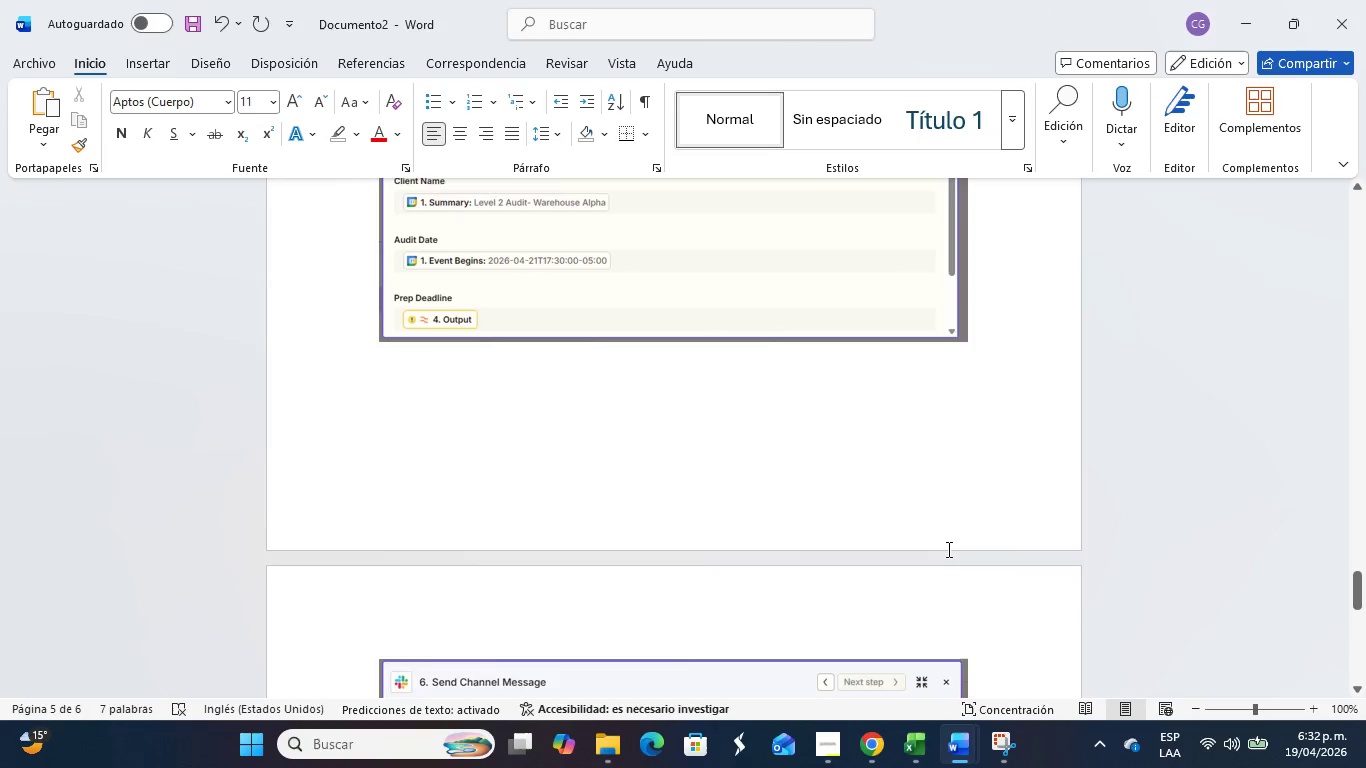 
scroll: coordinate [949, 548], scroll_direction: up, amount: 3.0
 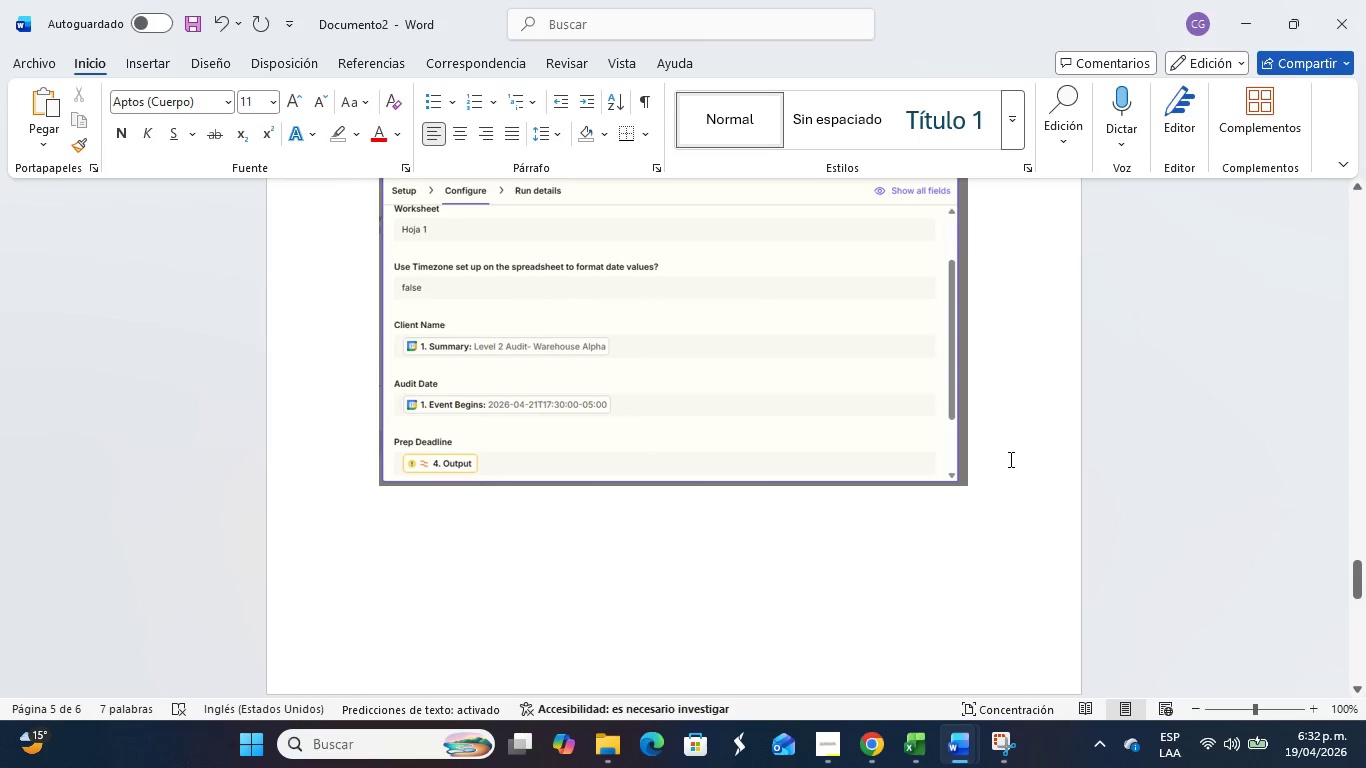 
left_click([1009, 459])
 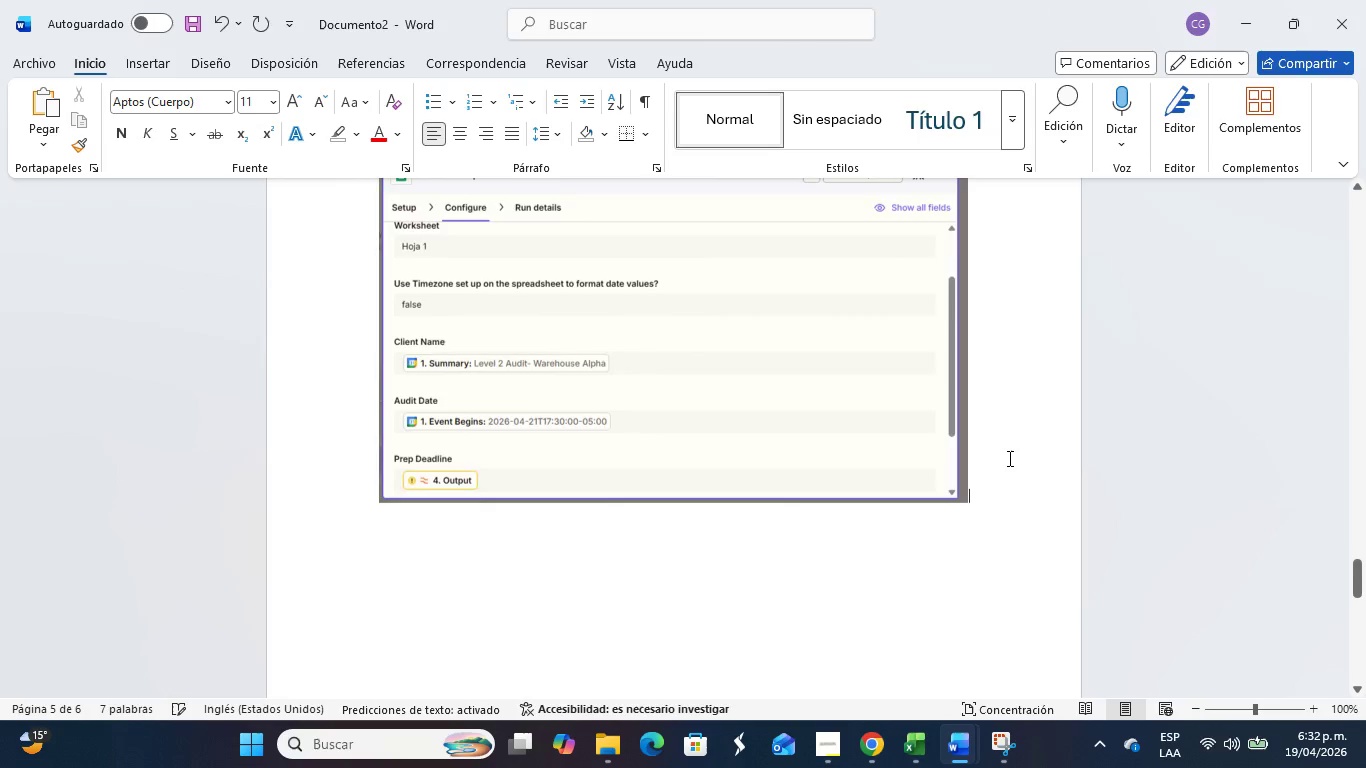 
scroll: coordinate [1008, 458], scroll_direction: up, amount: 2.0
 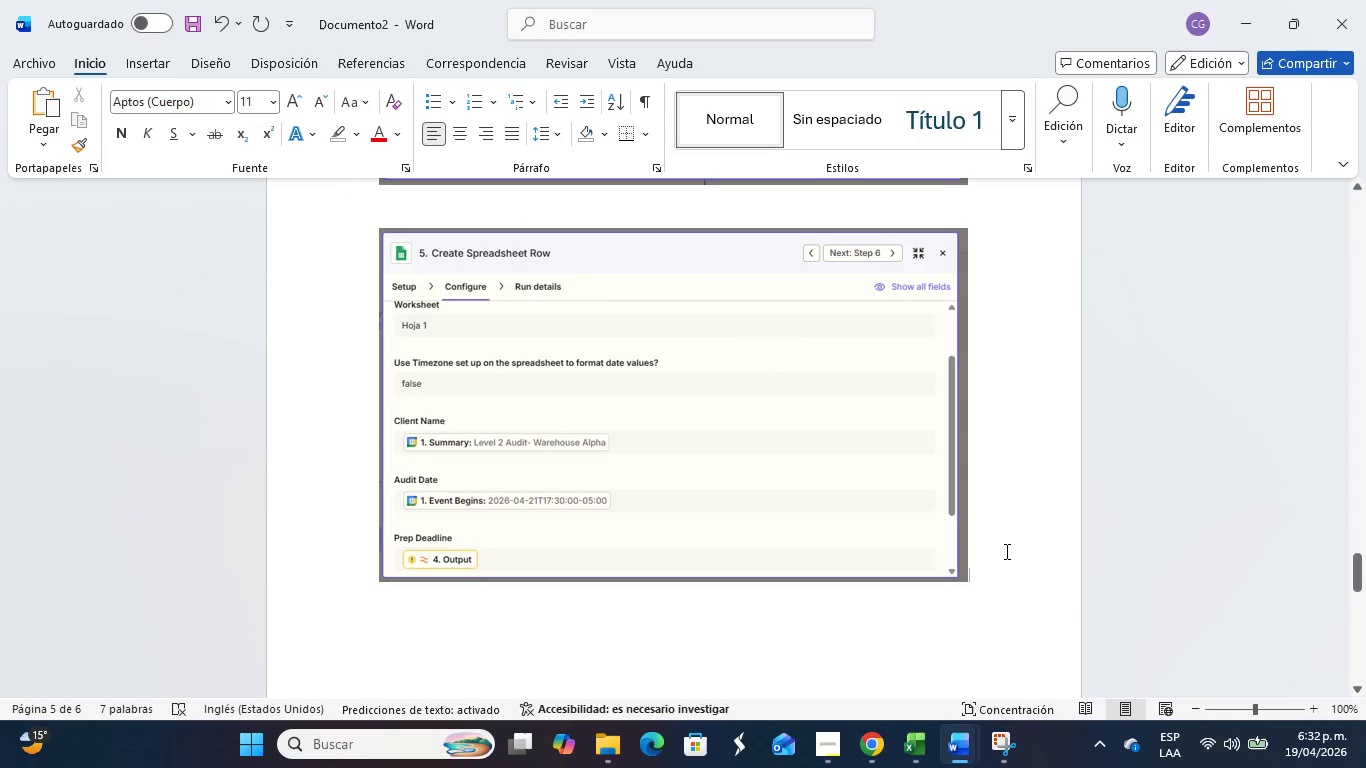 
key(Enter)